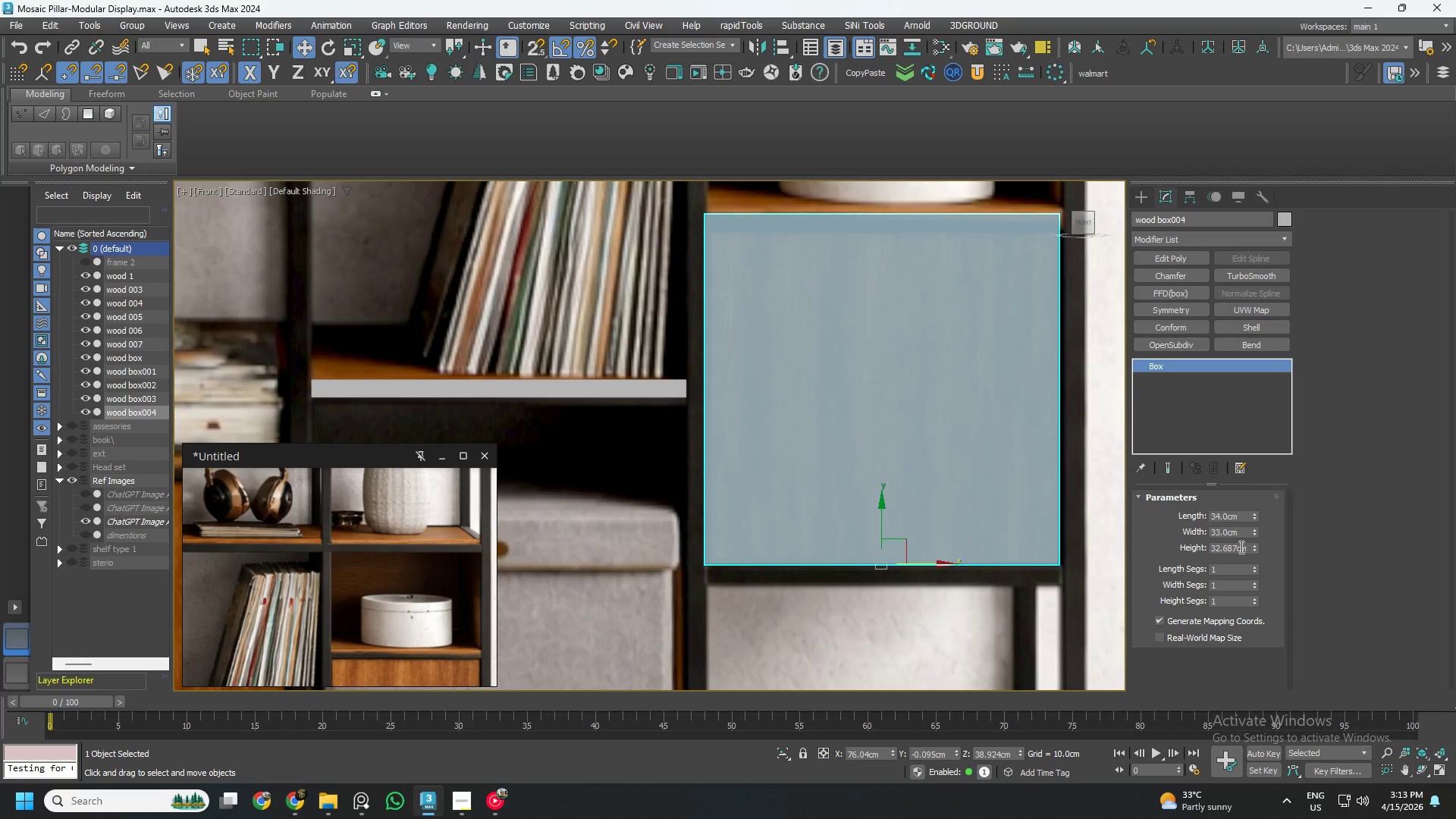 
double_click([1238, 548])
 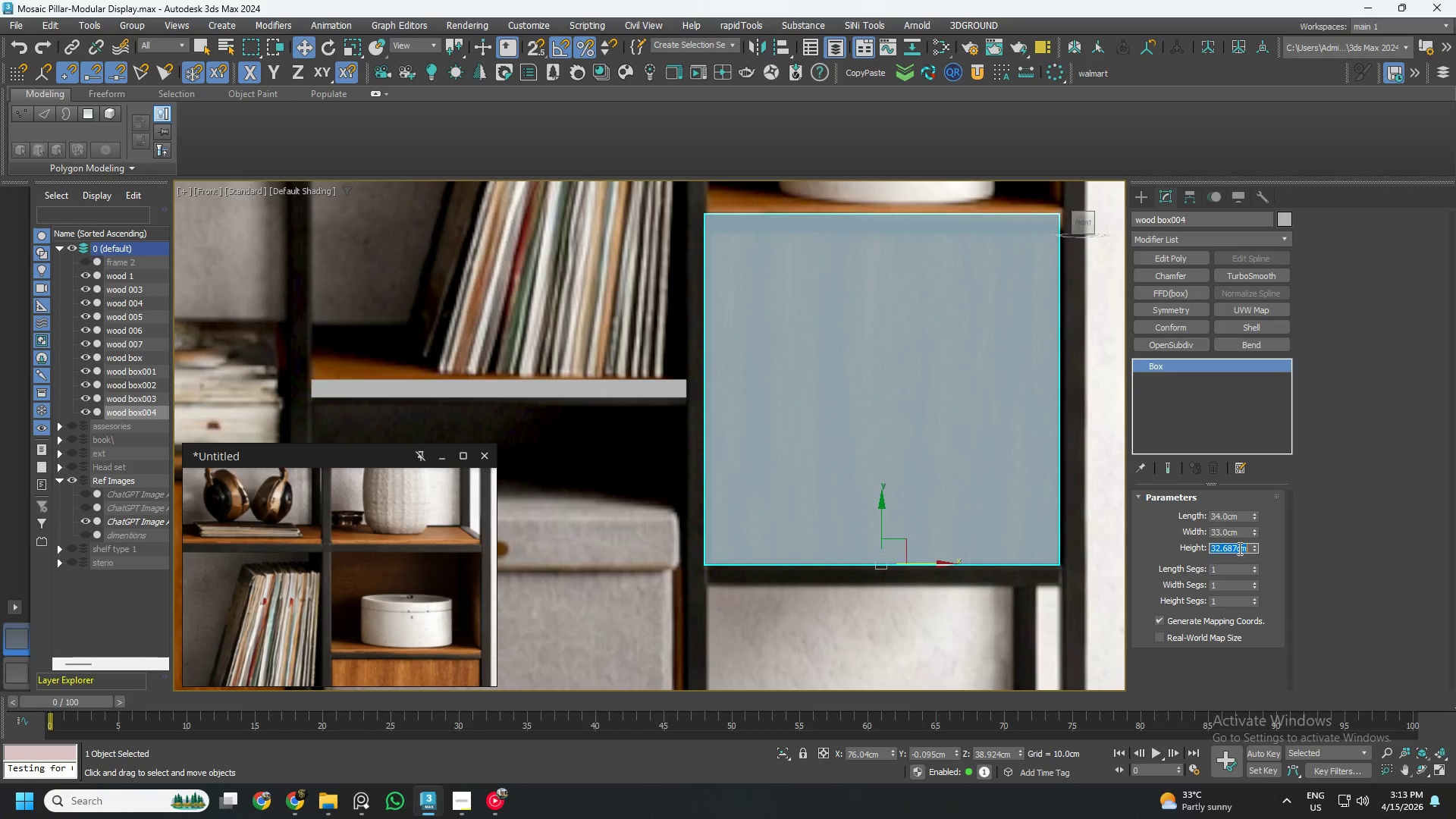 
key(Numpad3)
 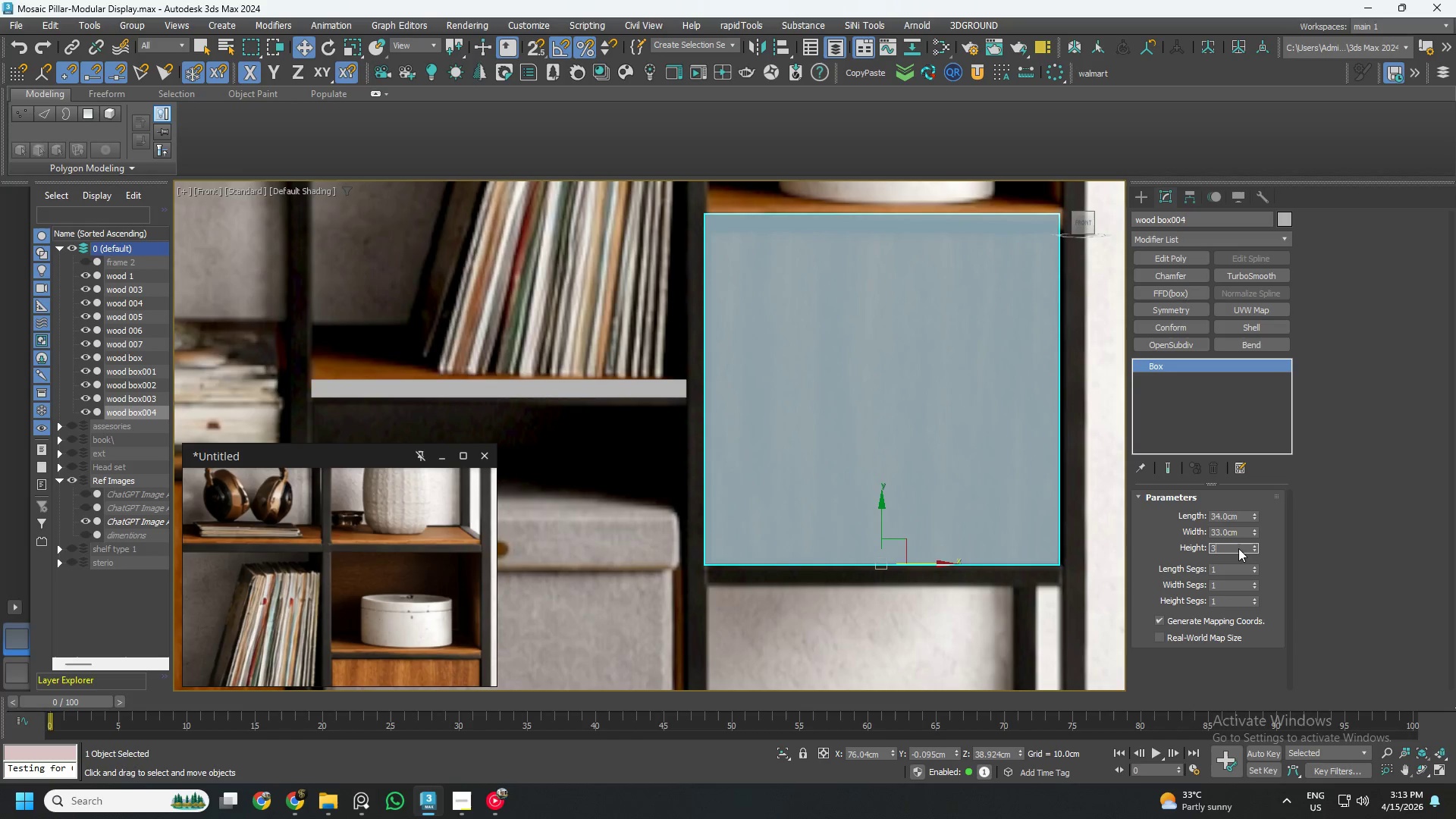 
key(Numpad2)
 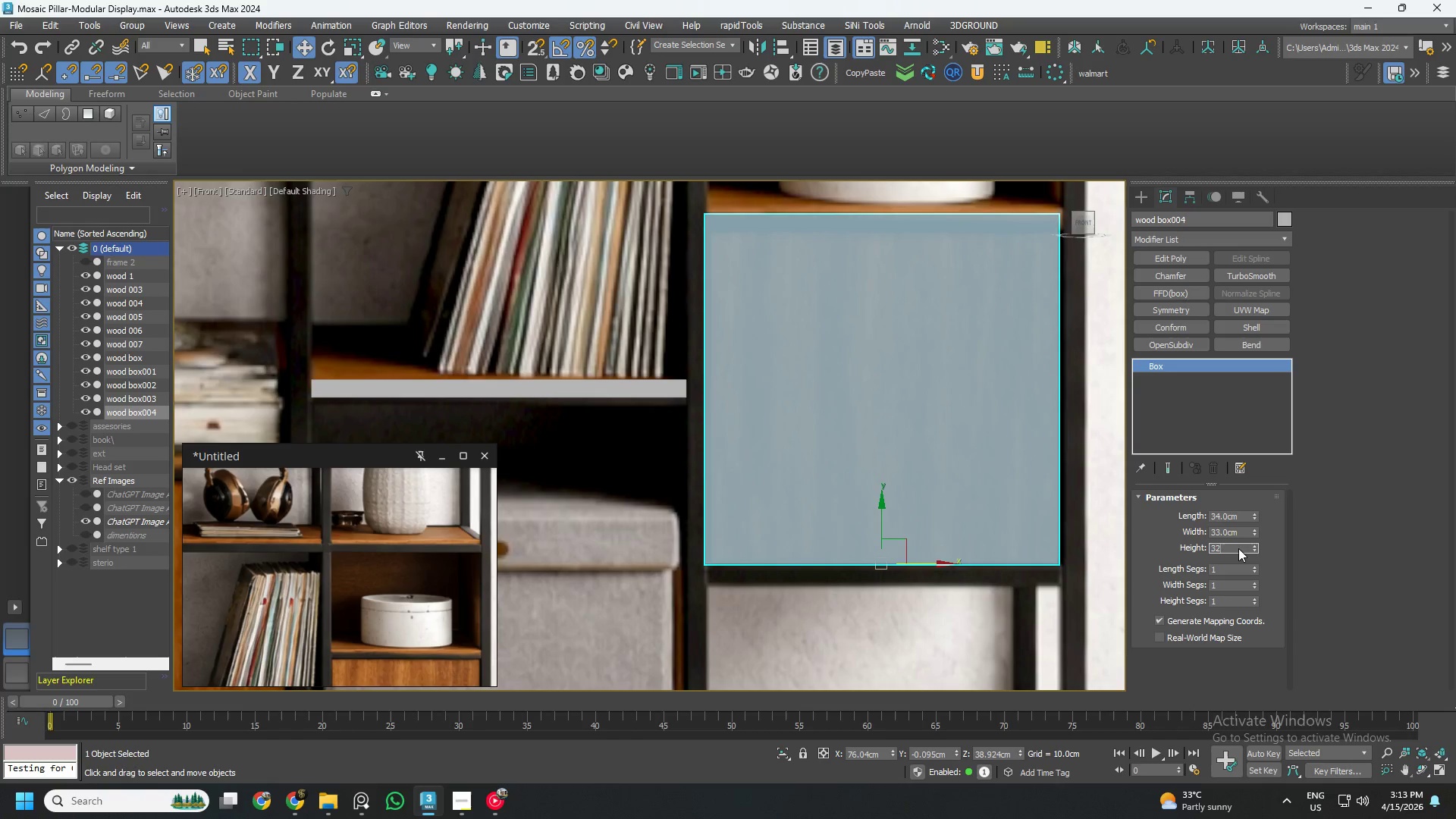 
key(NumpadDecimal)
 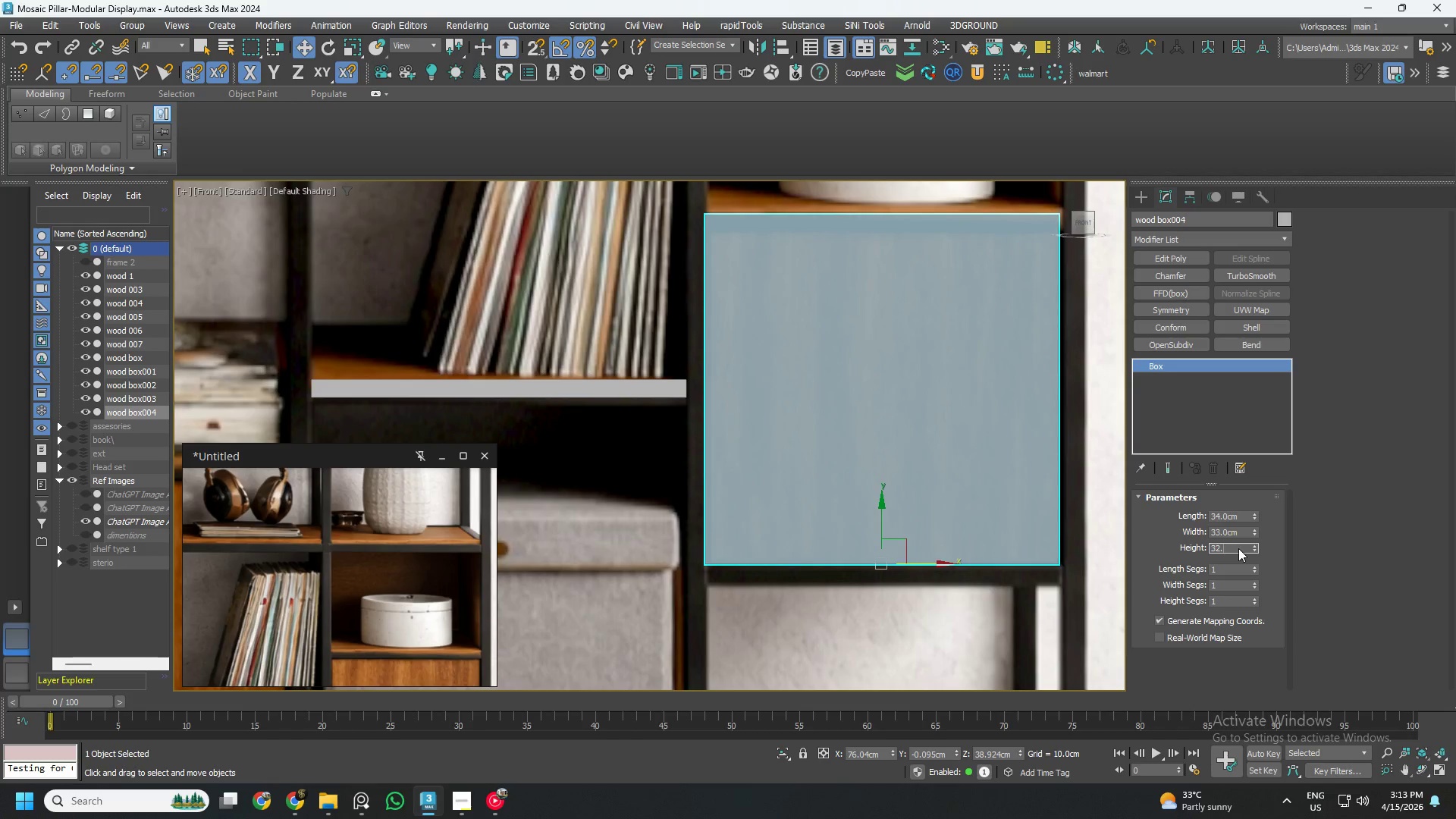 
key(Numpad5)
 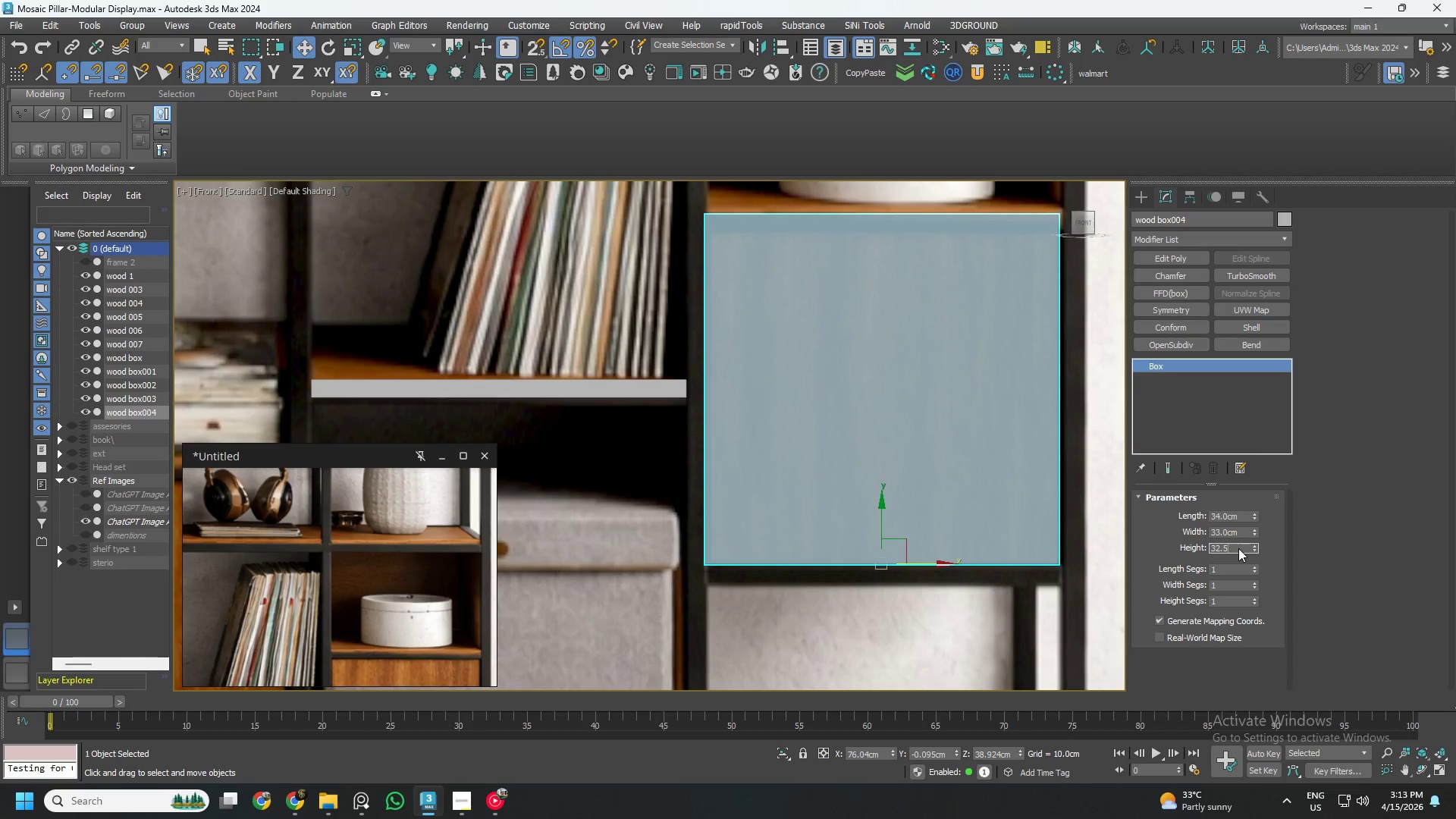 
key(NumpadEnter)
 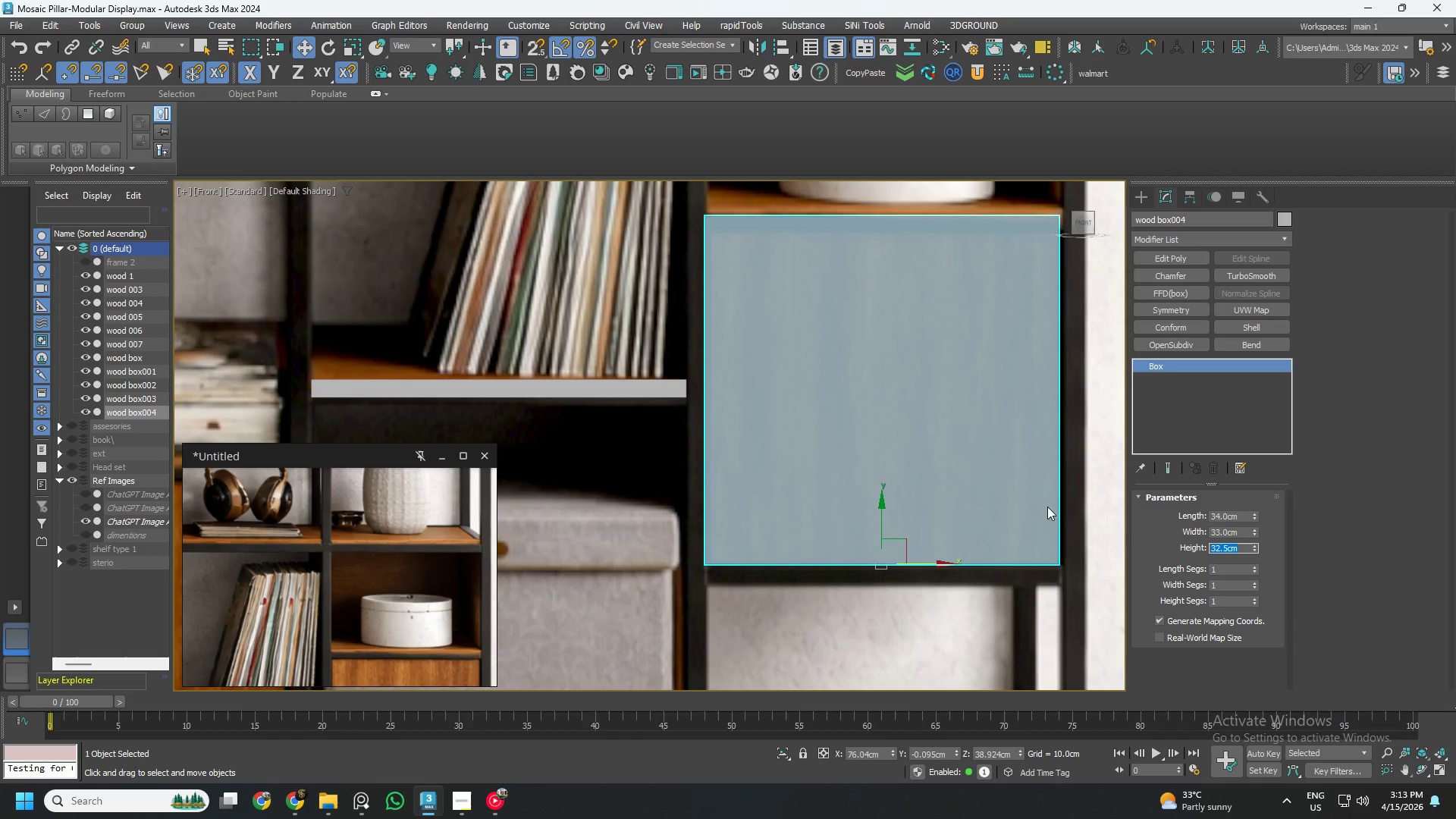 
scroll: coordinate [973, 442], scroll_direction: down, amount: 2.0
 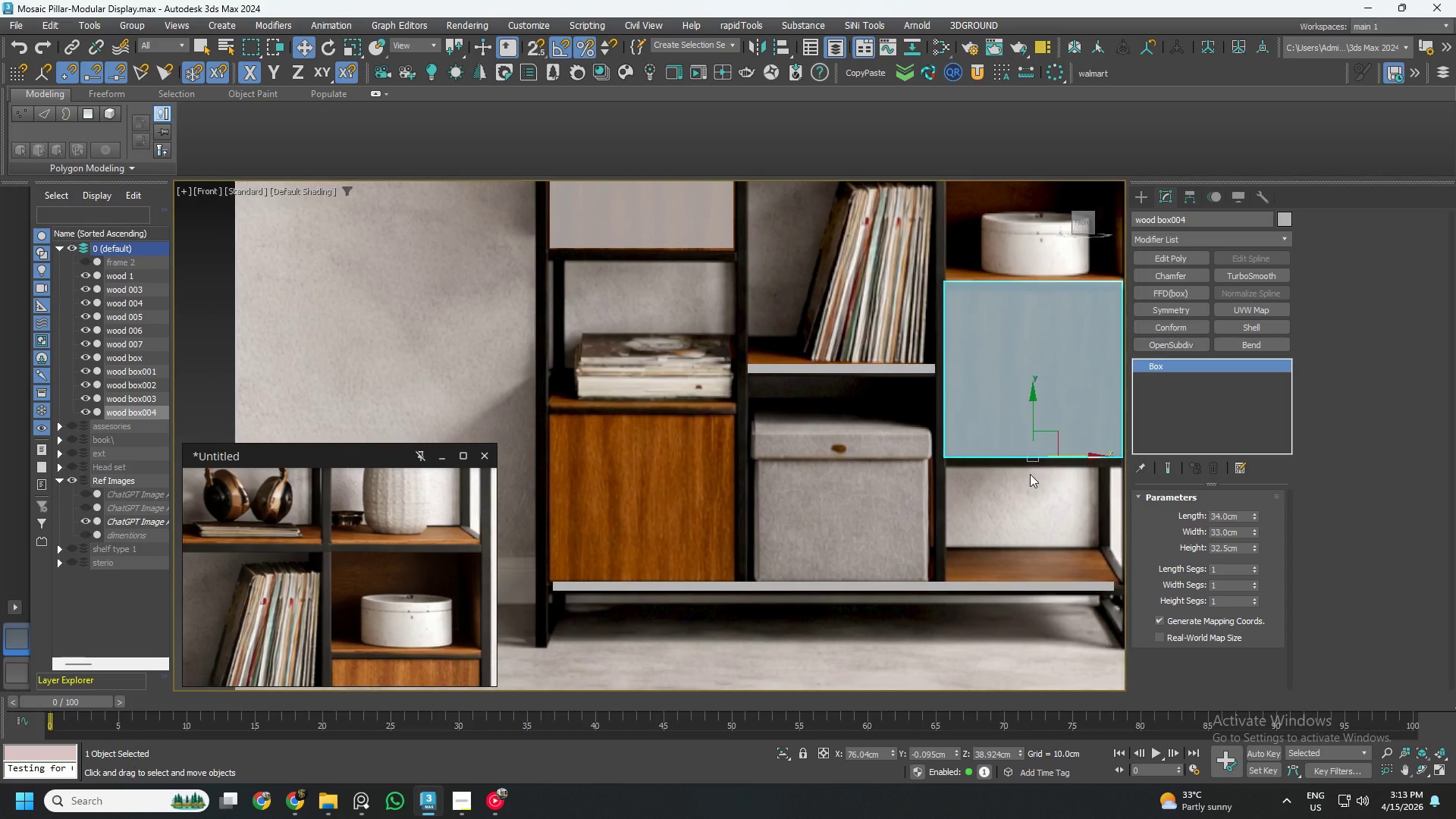 
hold_key(key=ShiftLeft, duration=5.91)
left_click_drag(start_coordinate=[1057, 438], to_coordinate=[665, 562])
 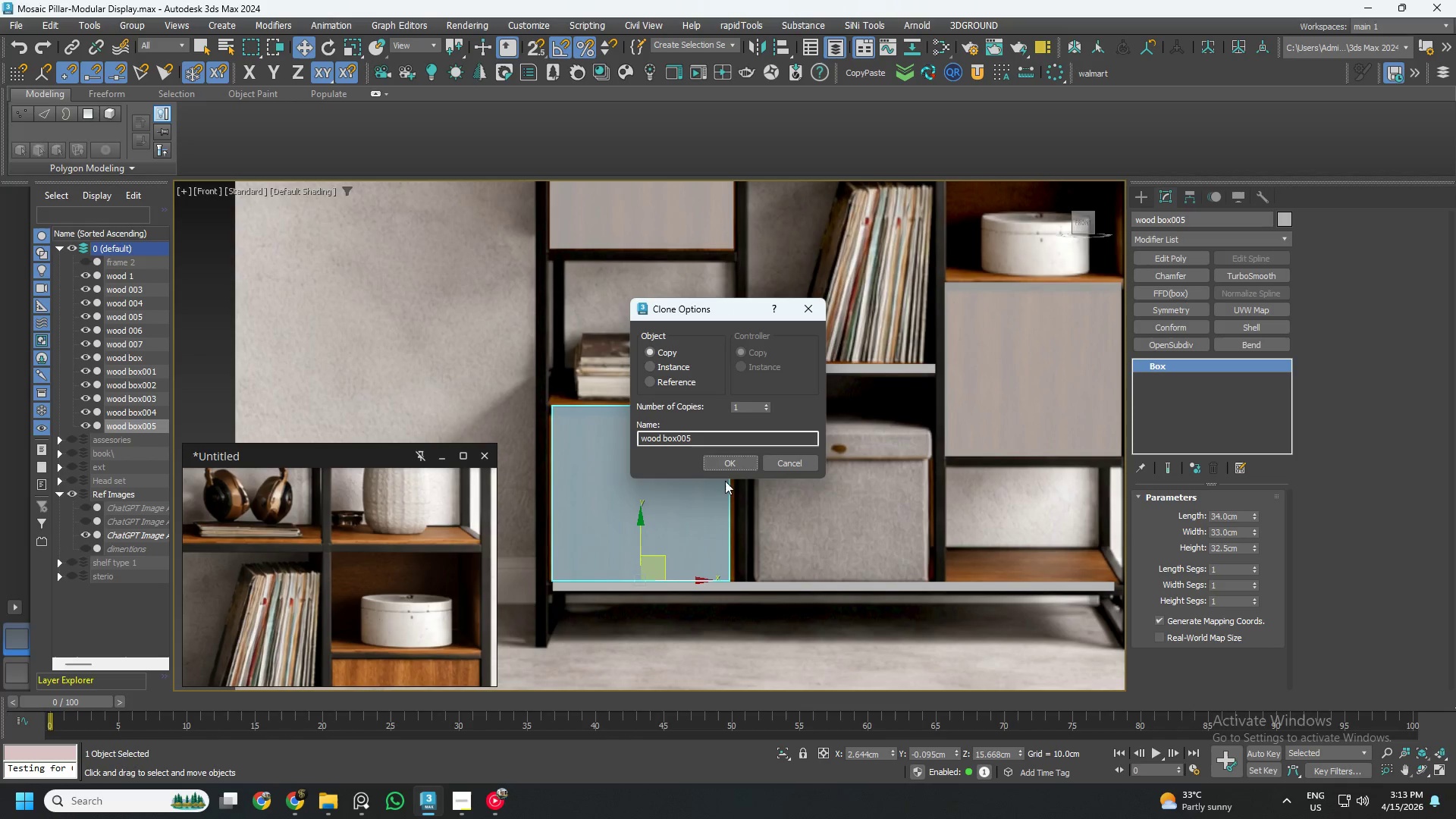 
left_click([724, 465])
 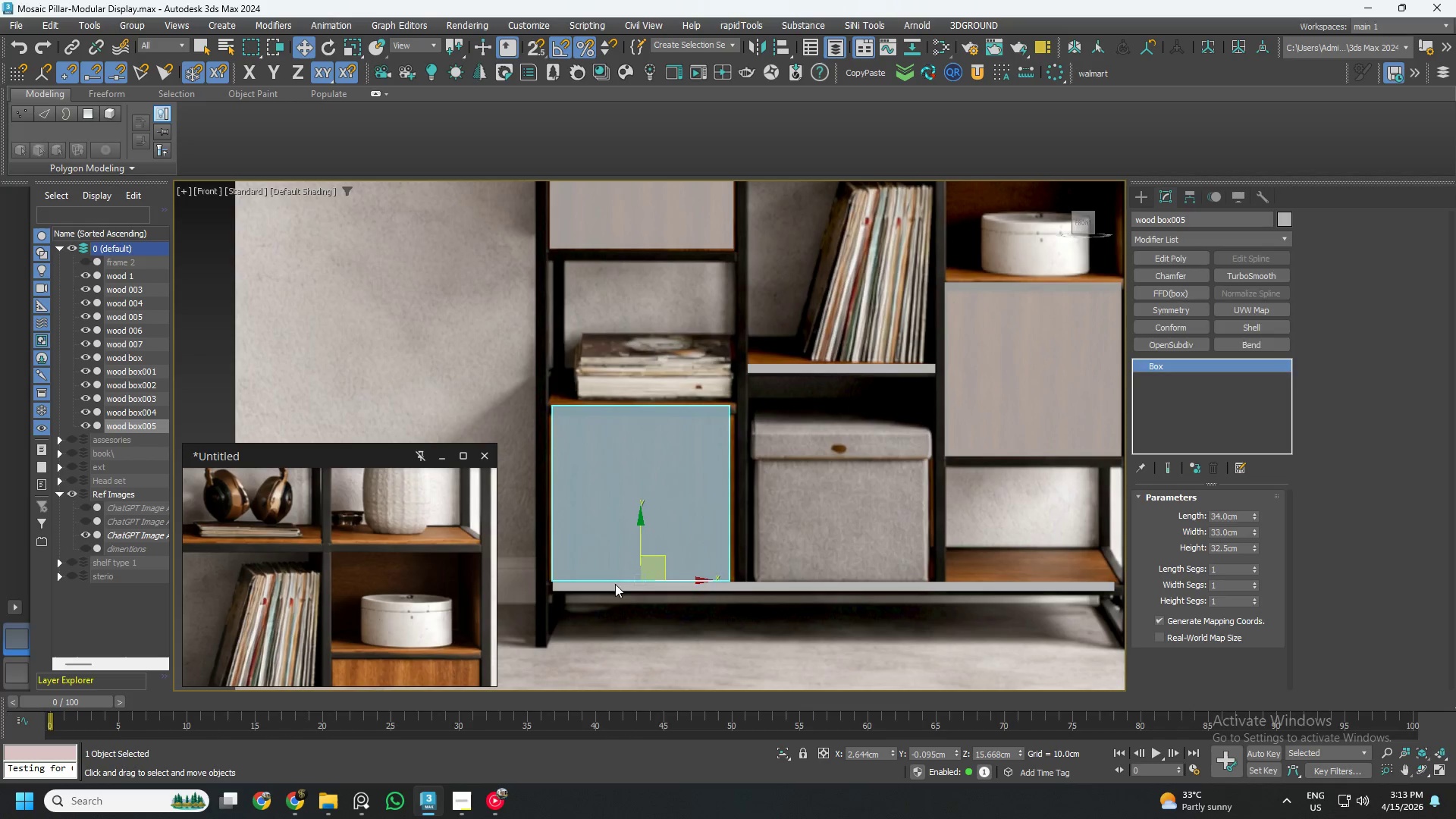 
scroll: coordinate [617, 584], scroll_direction: up, amount: 2.0
 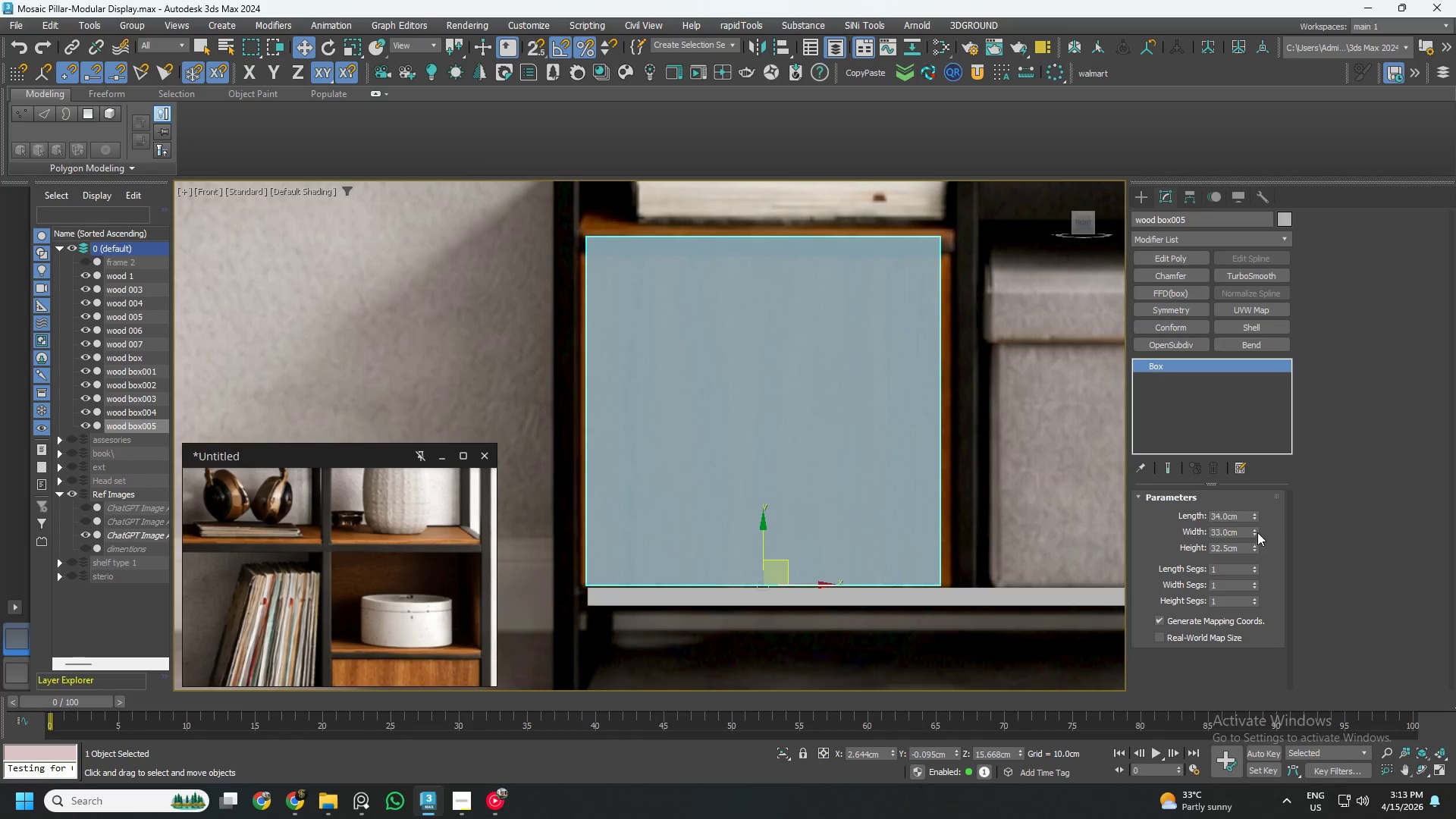 
double_click([1256, 530])
 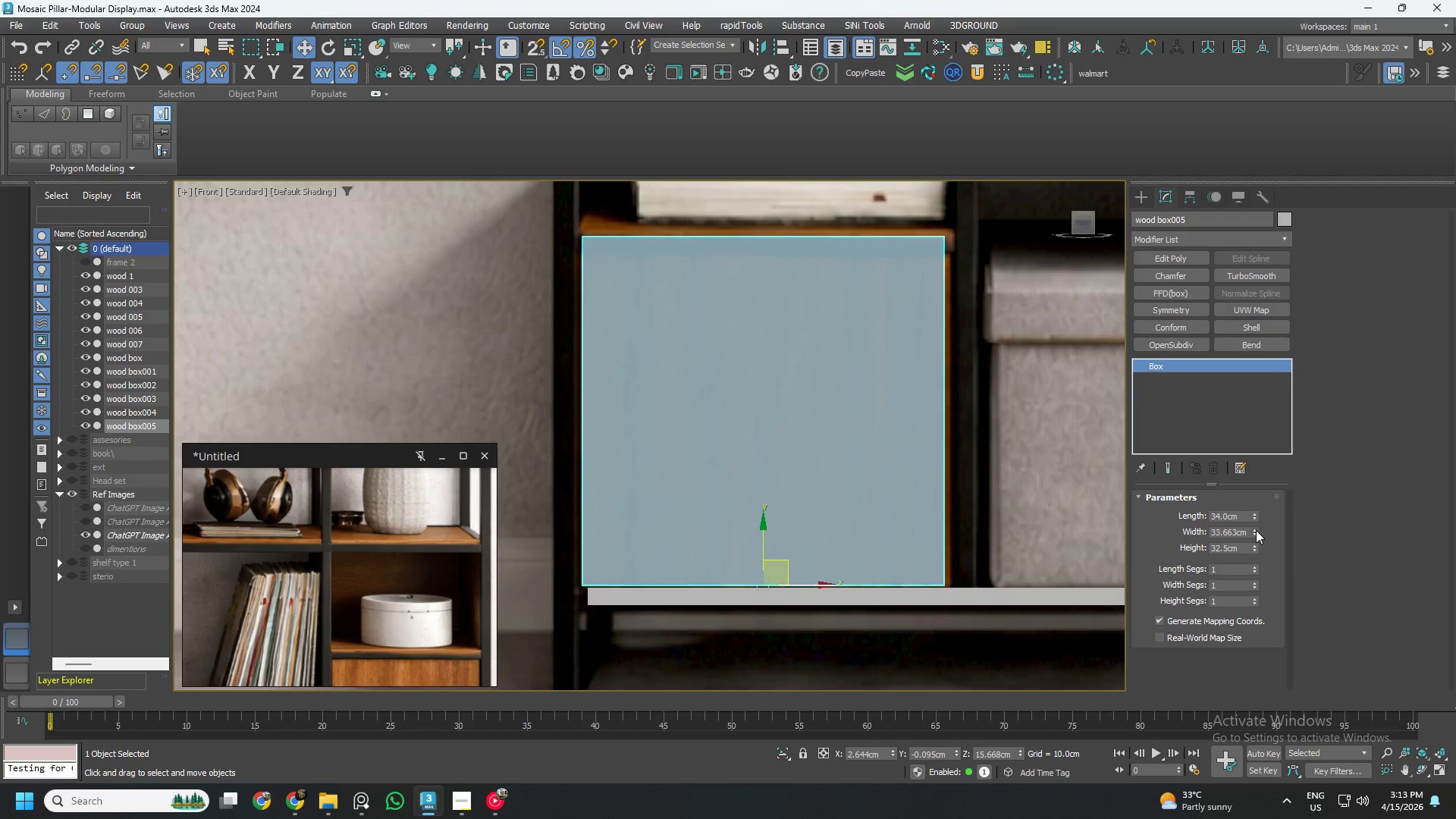 
triple_click([1256, 530])
 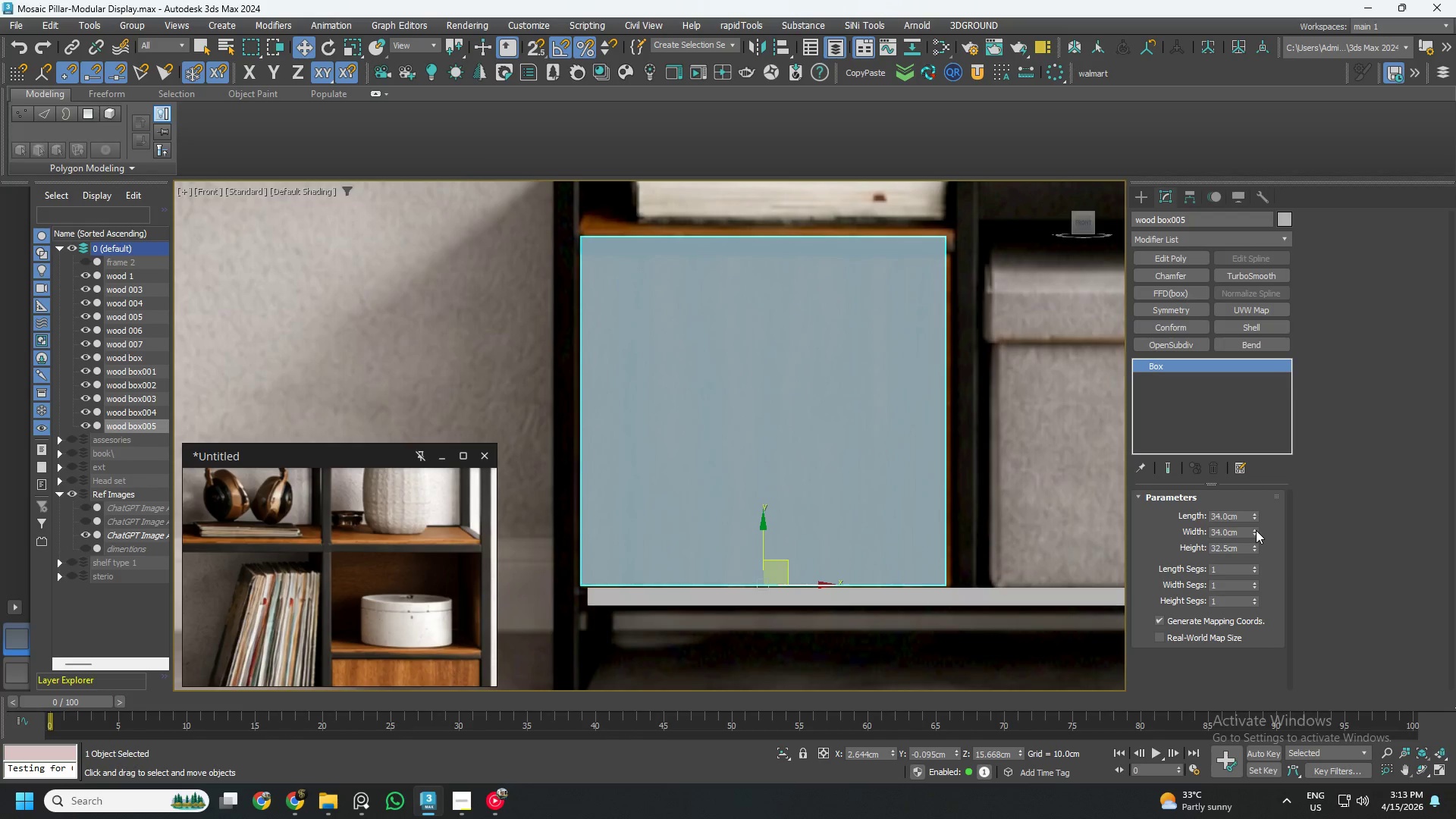 
triple_click([1256, 530])
 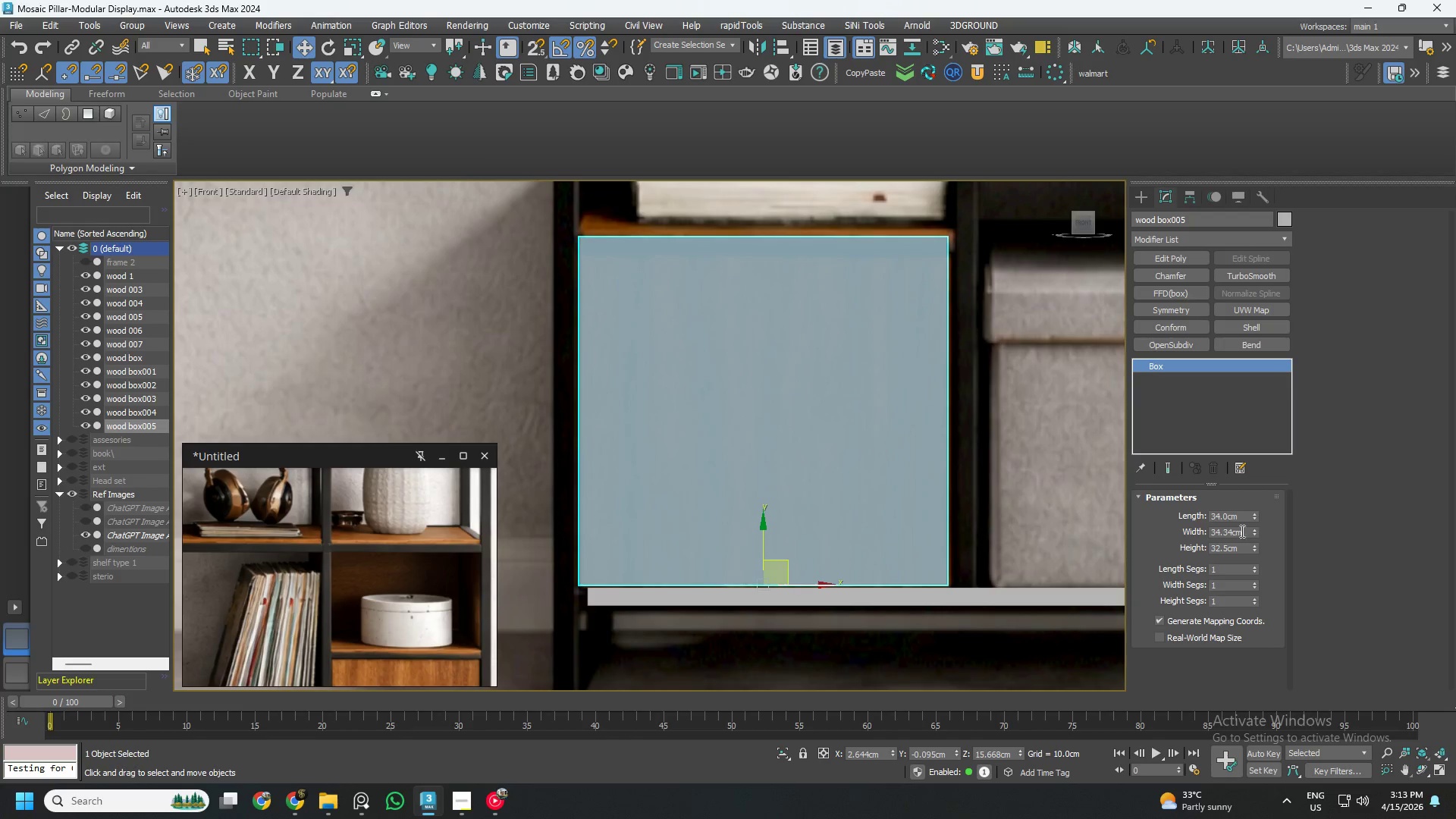 
double_click([1234, 531])
 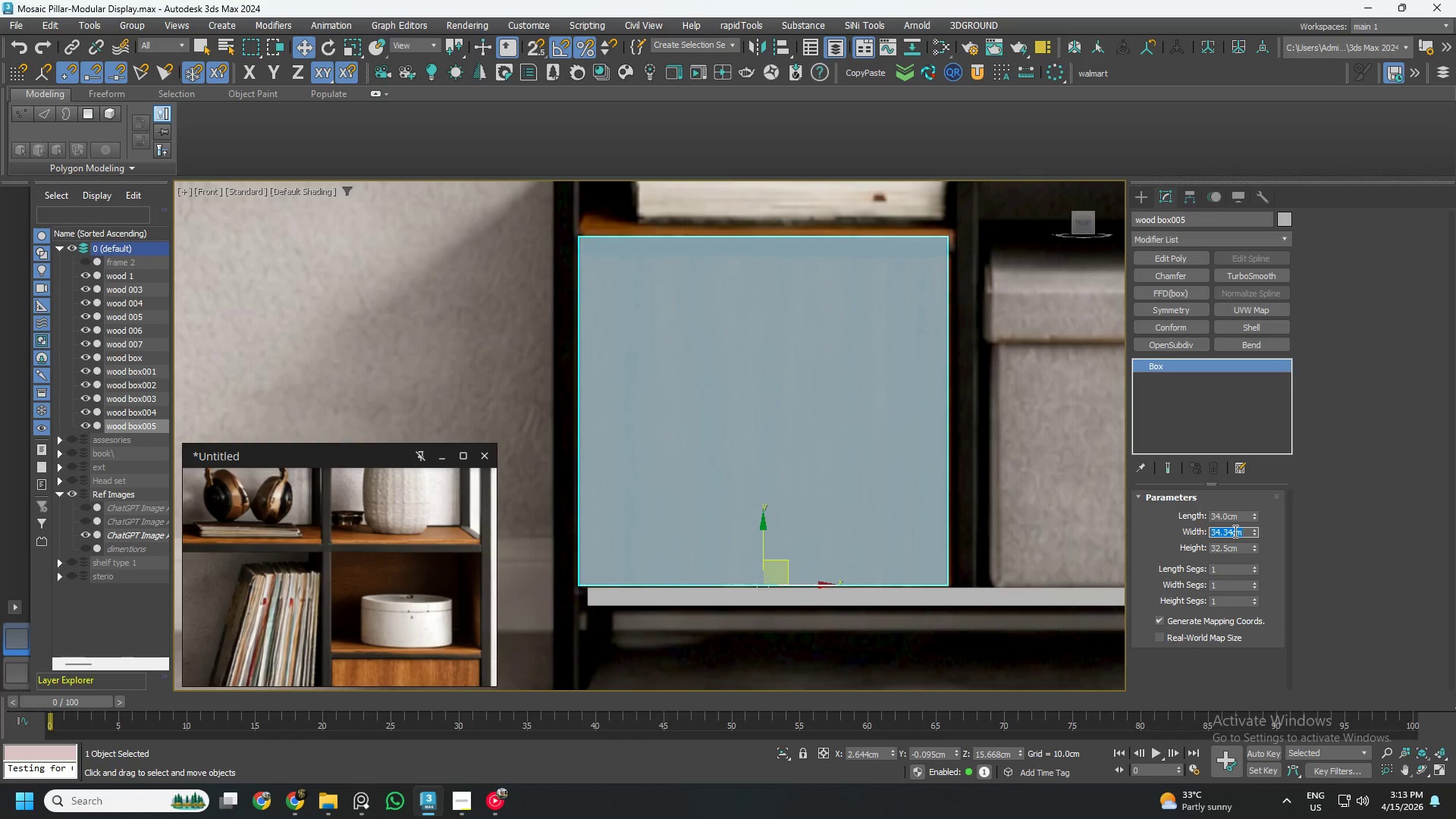 
key(Numpad3)
 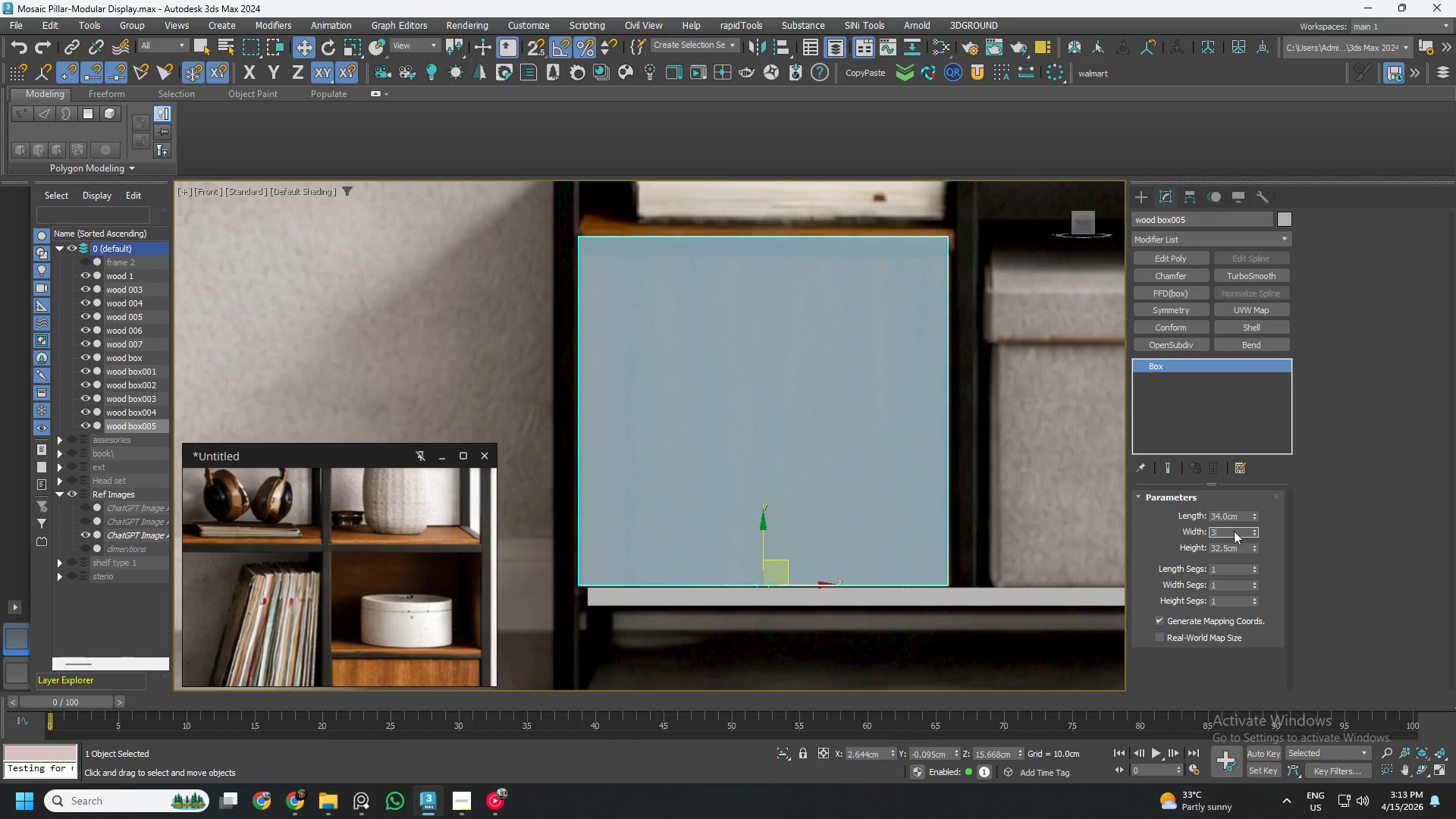 
key(Numpad4)
 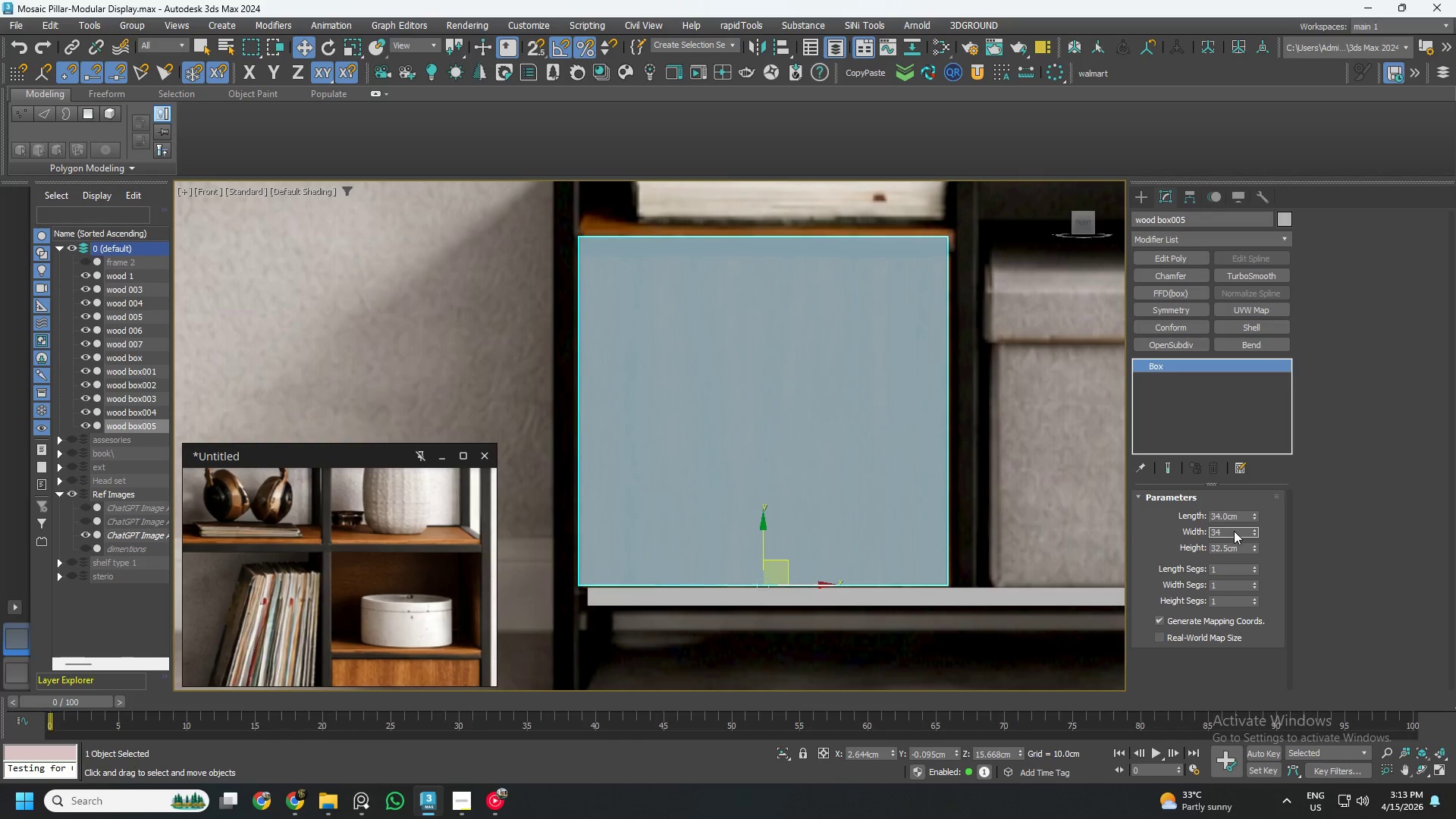 
key(NumpadEnter)
 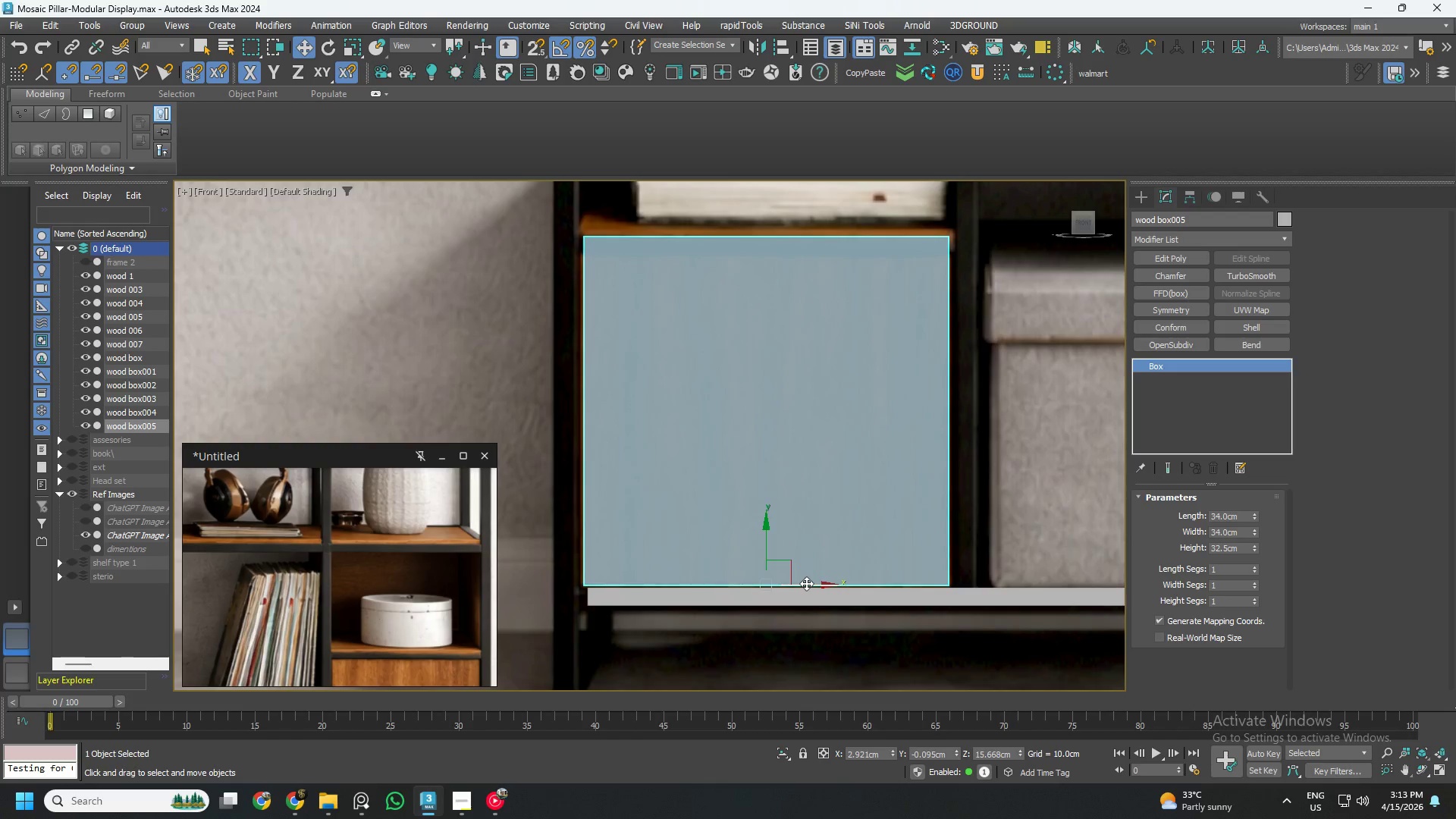 
scroll: coordinate [798, 579], scroll_direction: down, amount: 3.0
 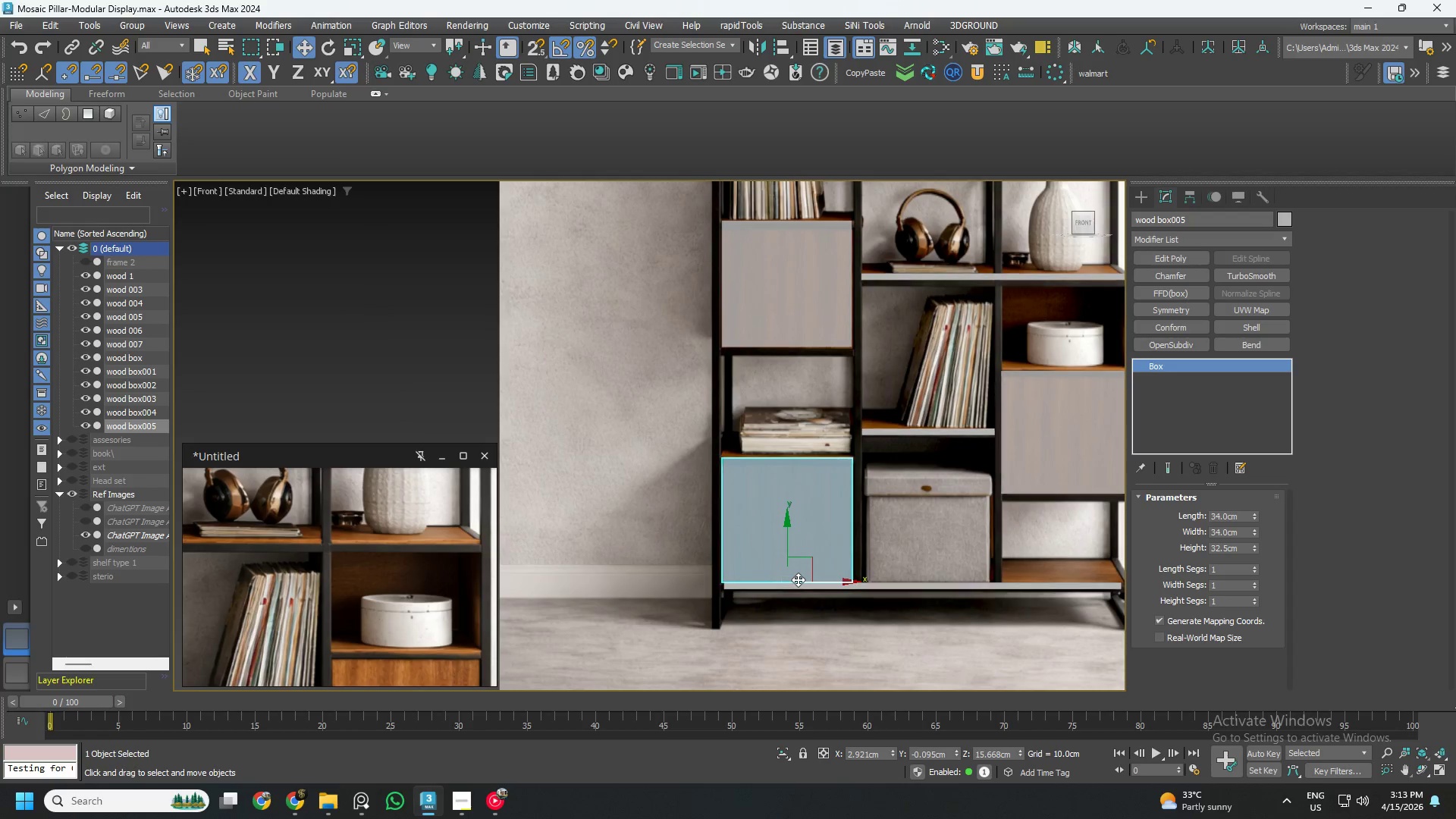 
key(Control+S)
 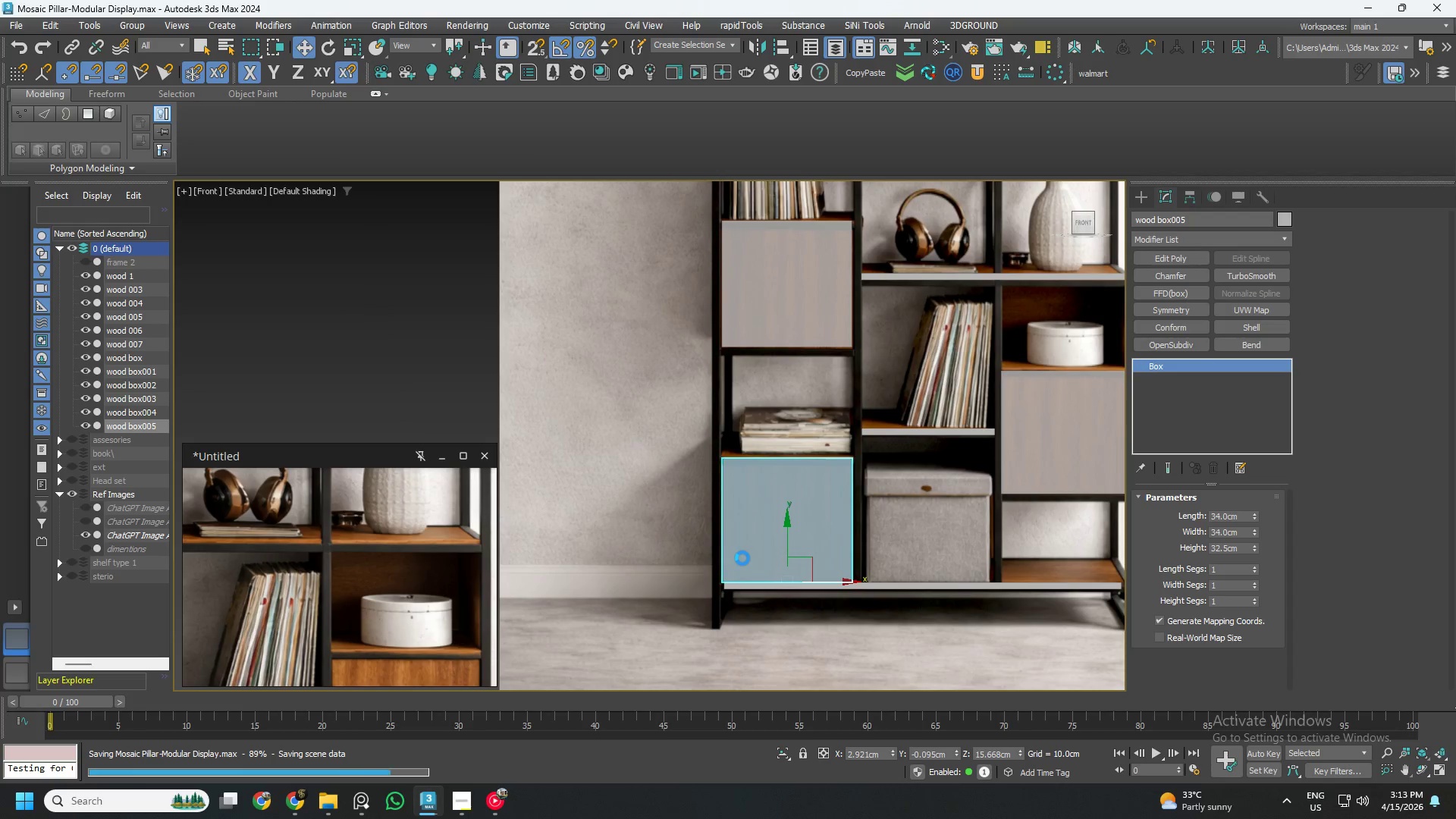 
scroll: coordinate [763, 554], scroll_direction: down, amount: 3.0
 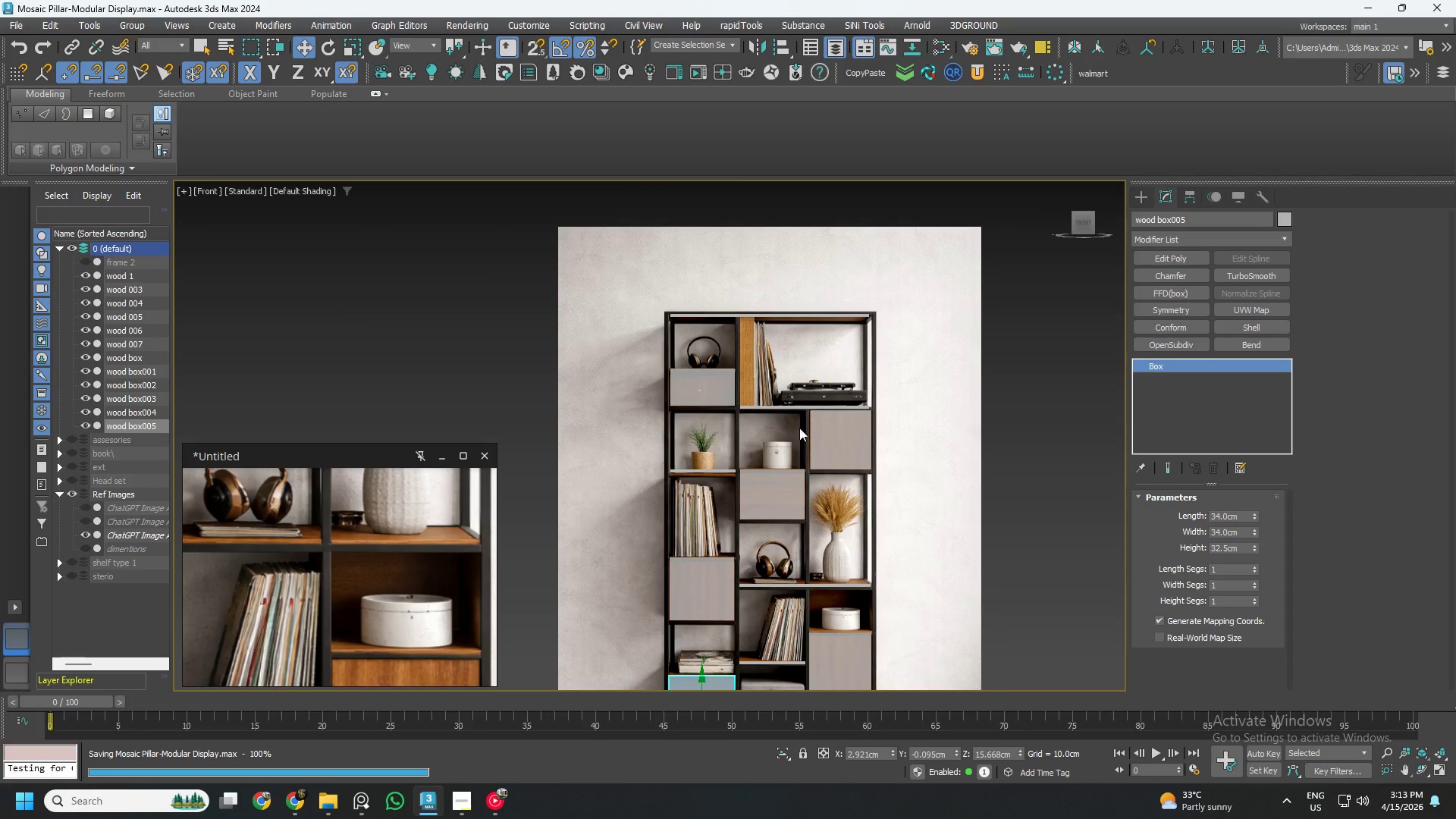 
scroll: coordinate [733, 375], scroll_direction: up, amount: 1.0
 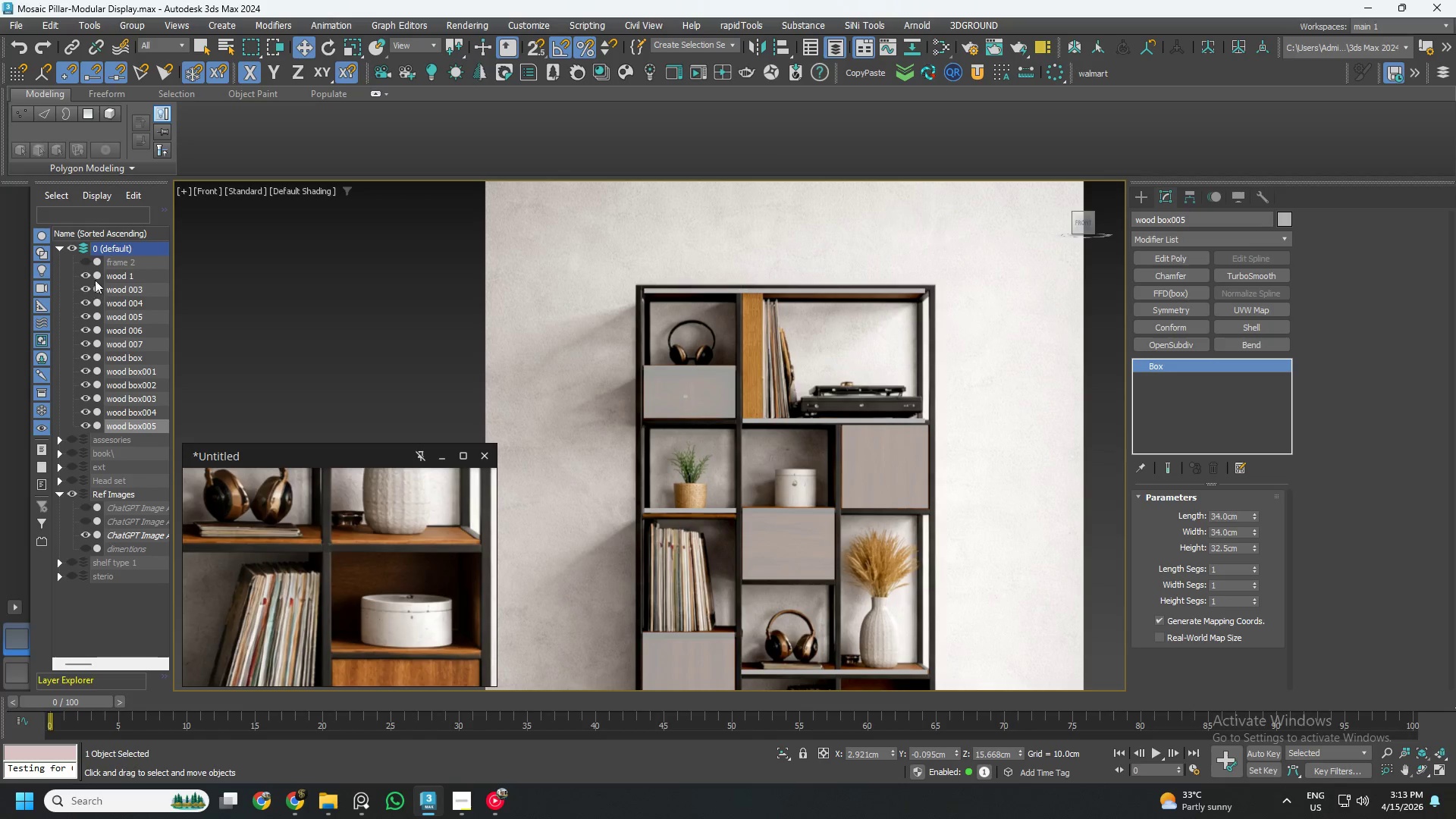 
left_click([86, 260])
 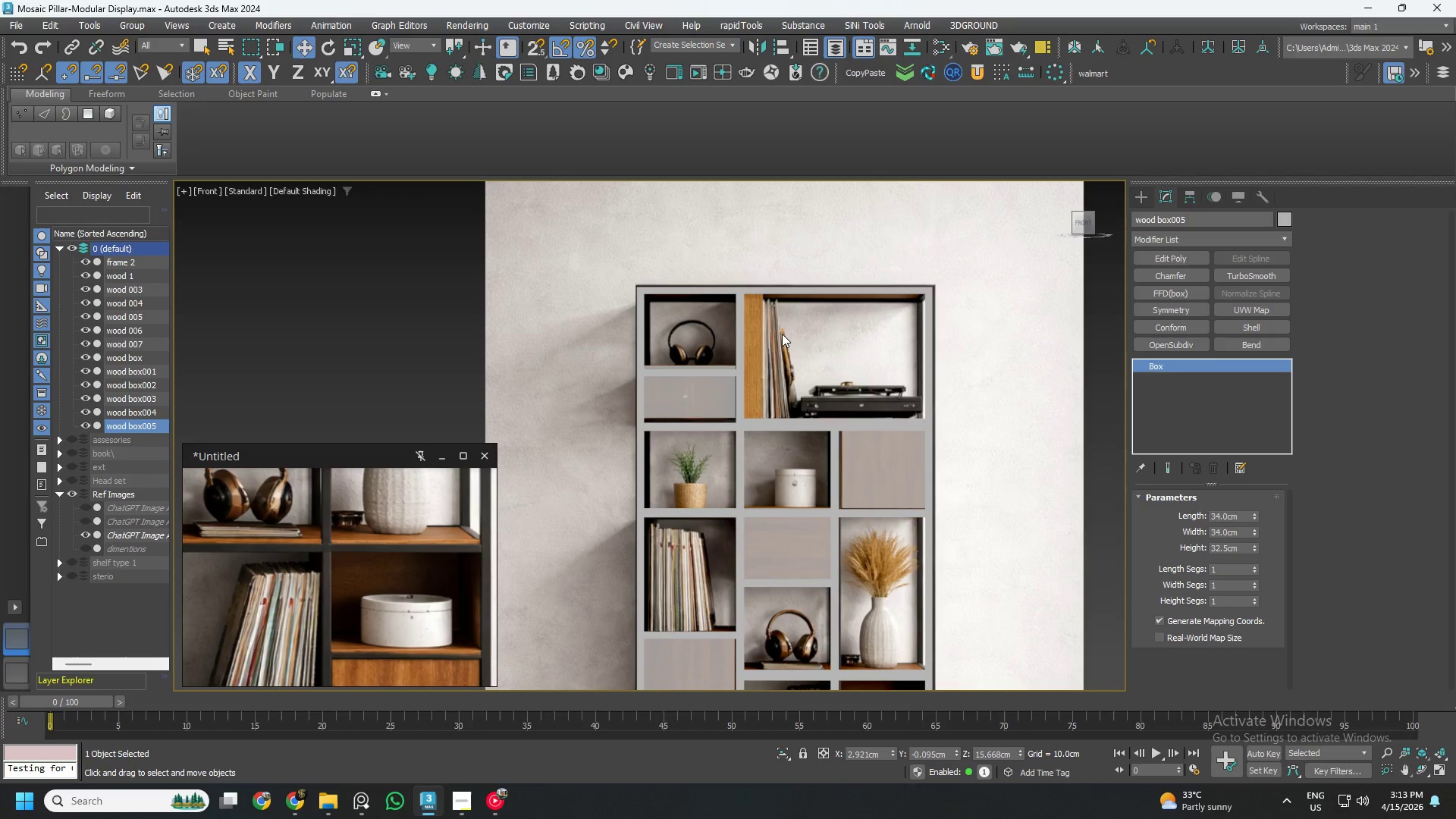 
scroll: coordinate [783, 338], scroll_direction: down, amount: 2.0
 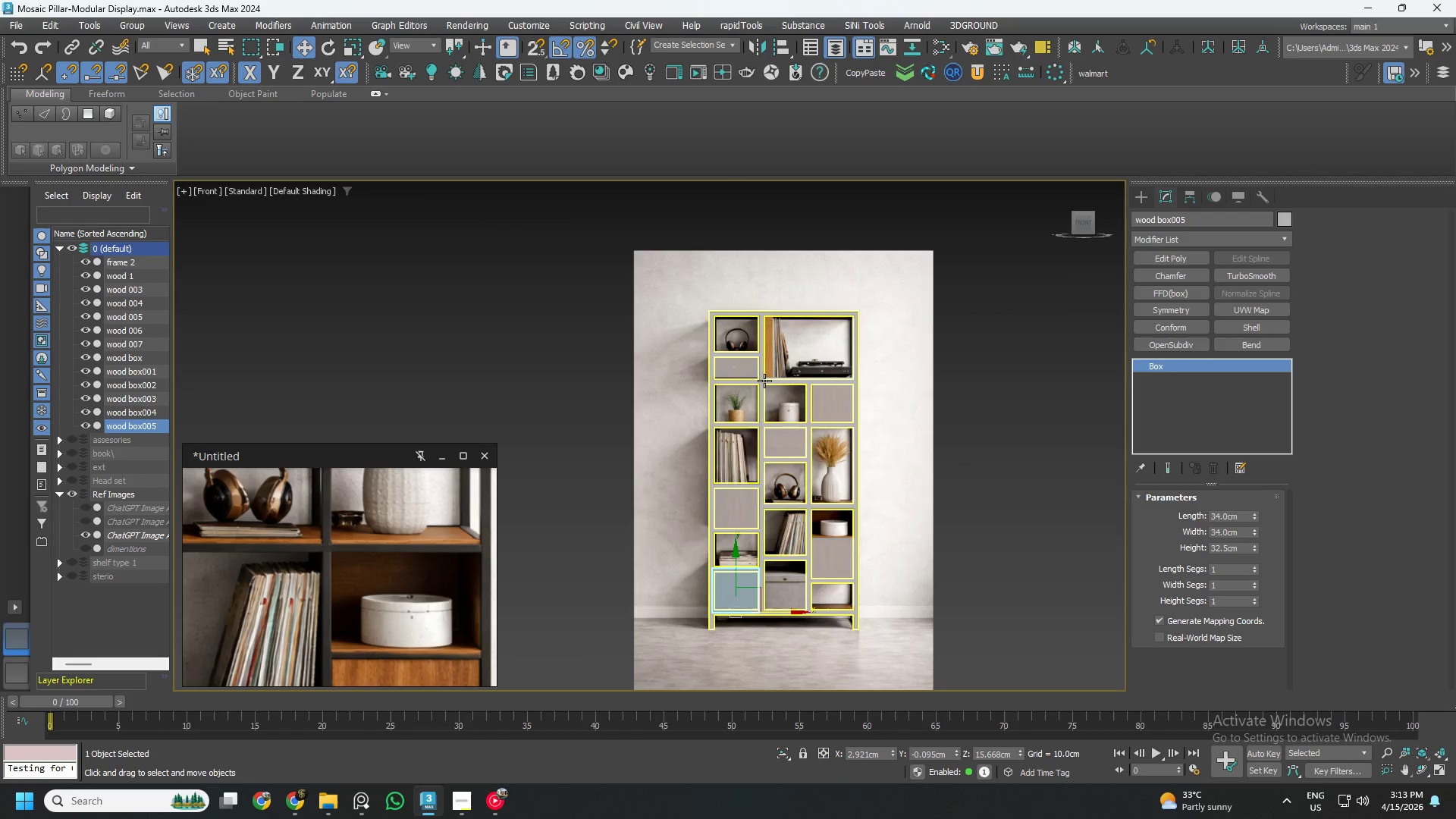 
scroll: coordinate [720, 381], scroll_direction: up, amount: 2.0
 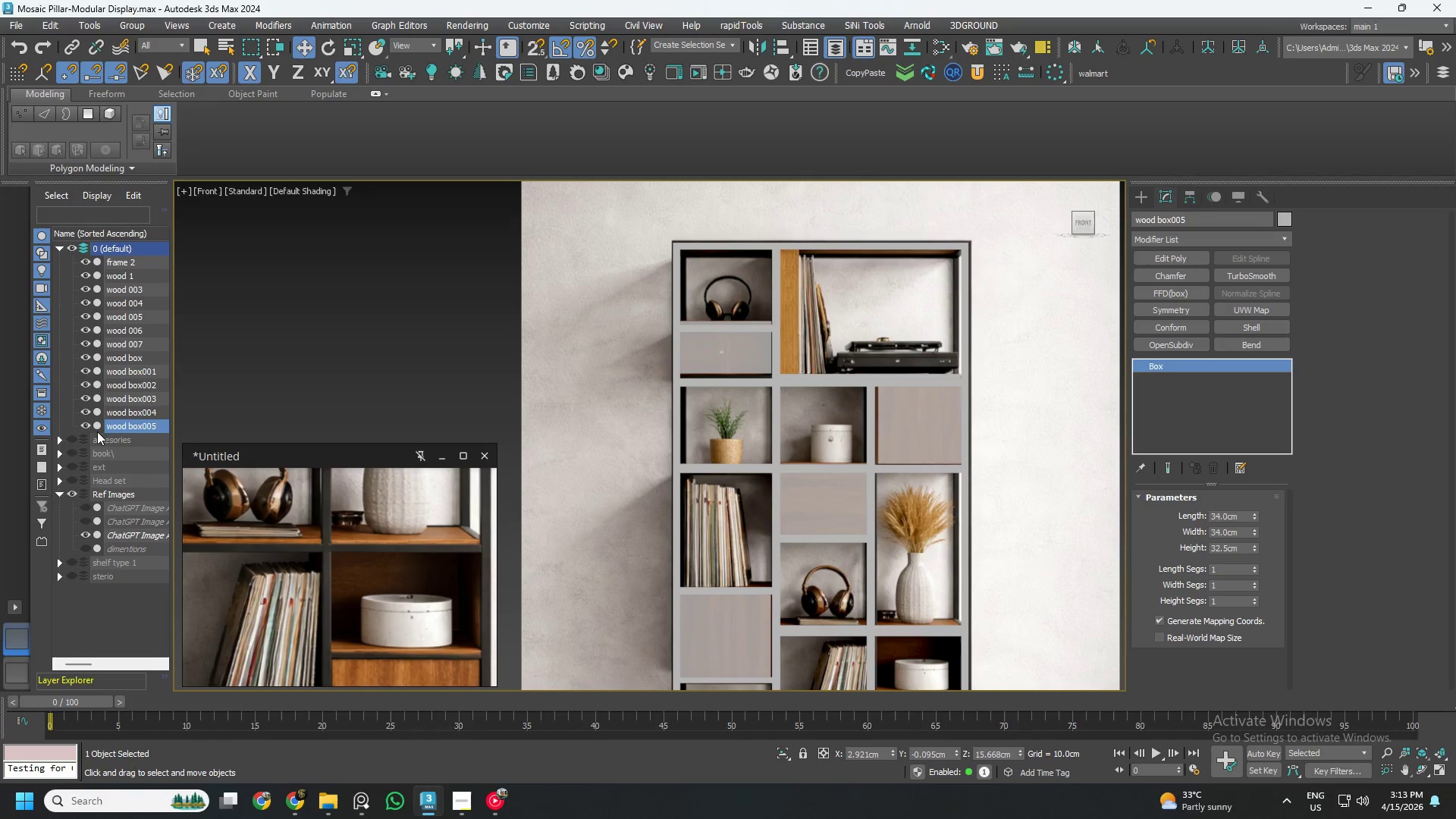 
left_click([58, 494])
 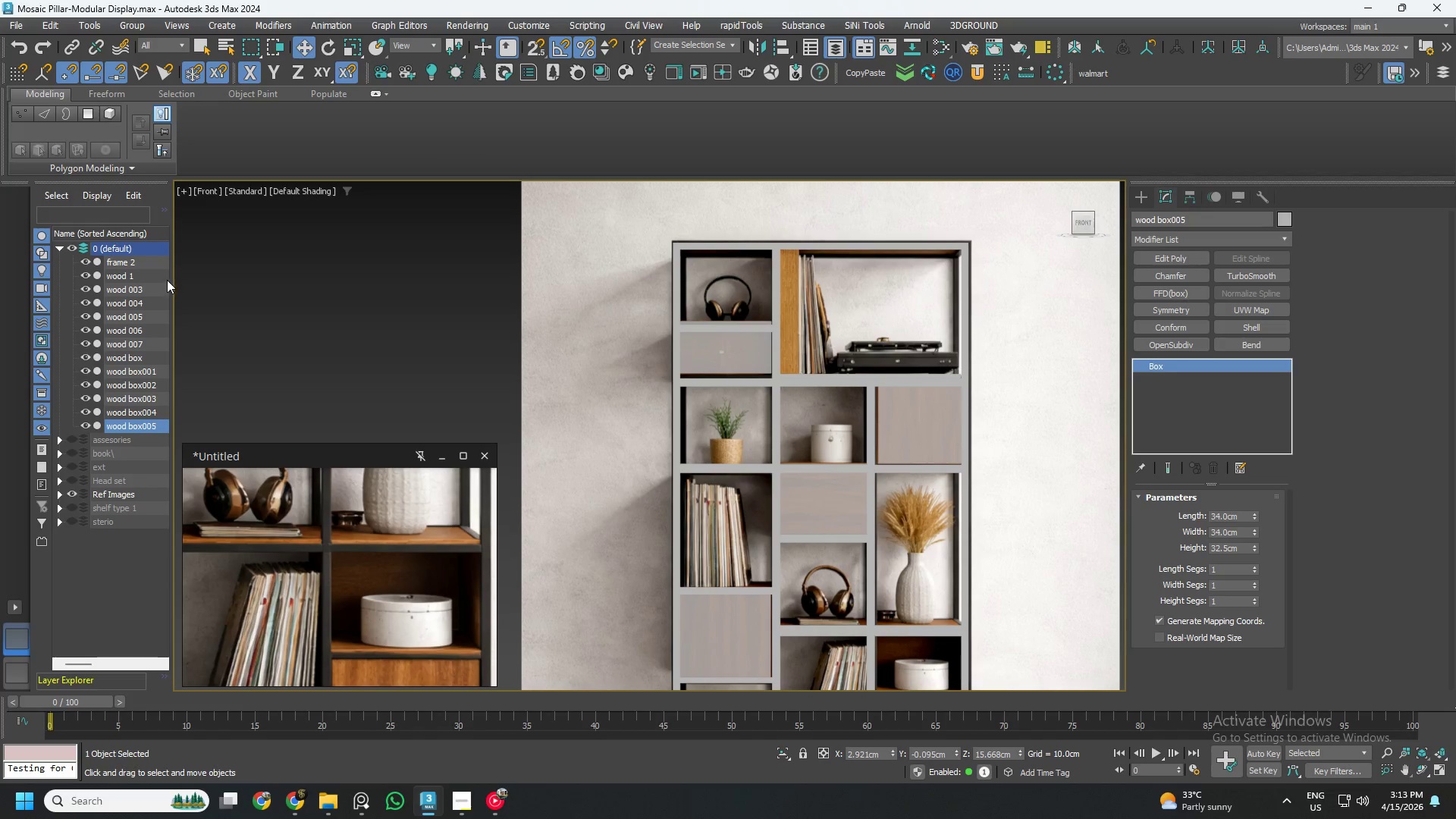 
left_click_drag(start_coordinate=[171, 275], to_coordinate=[204, 339])
 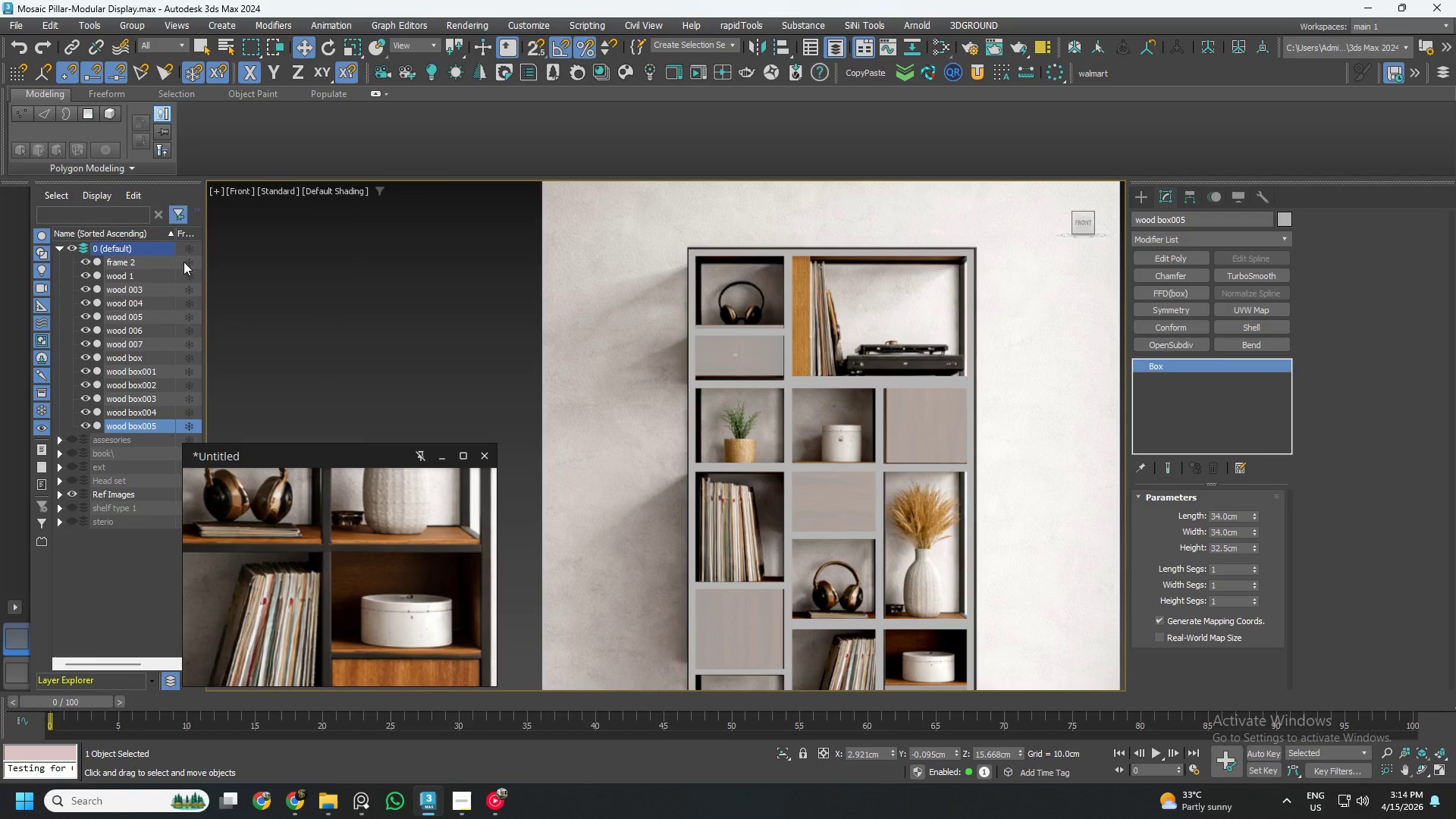 
left_click([184, 261])
 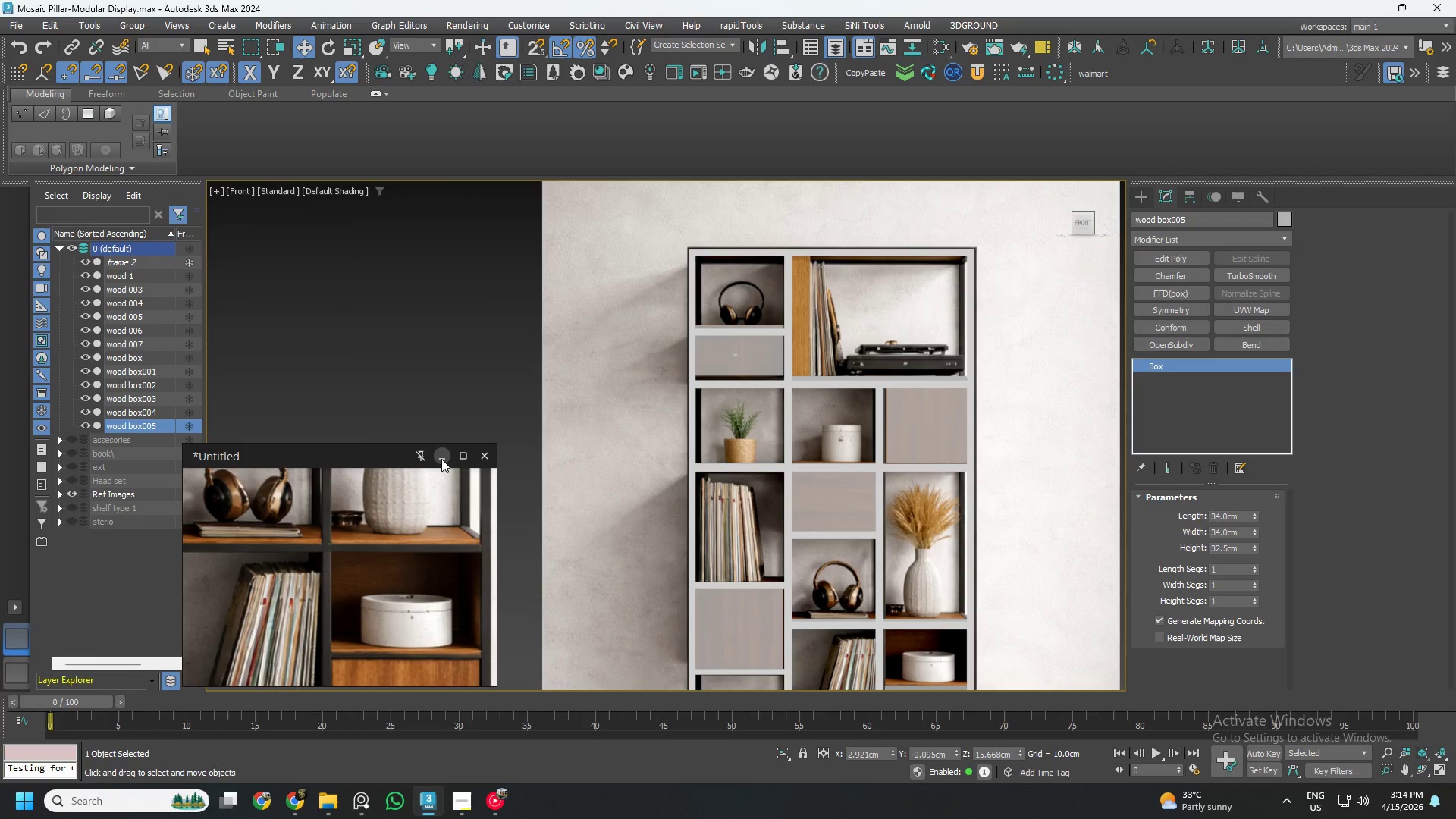 
left_click([441, 459])
 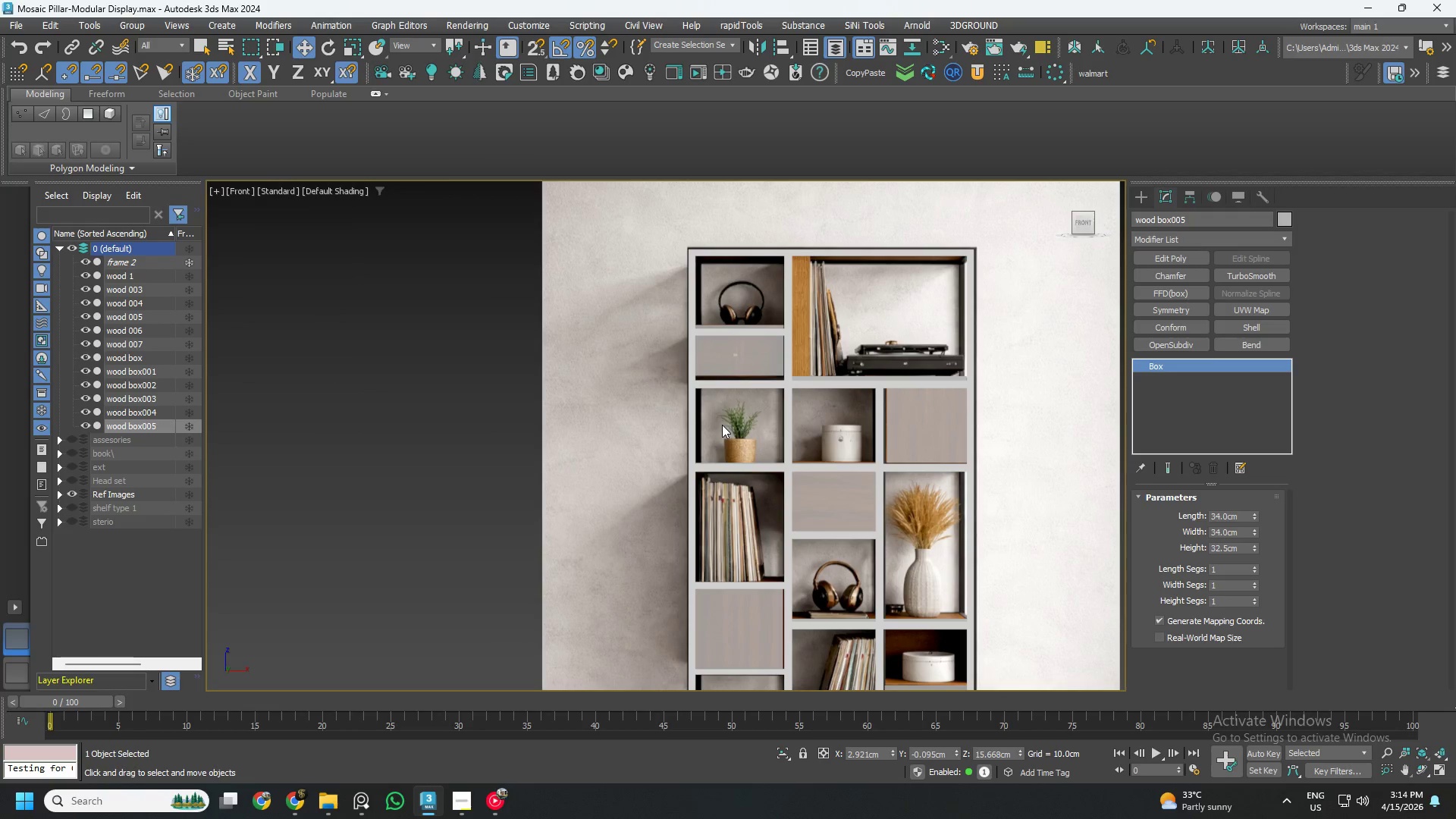 
key(Control+ControlLeft)
 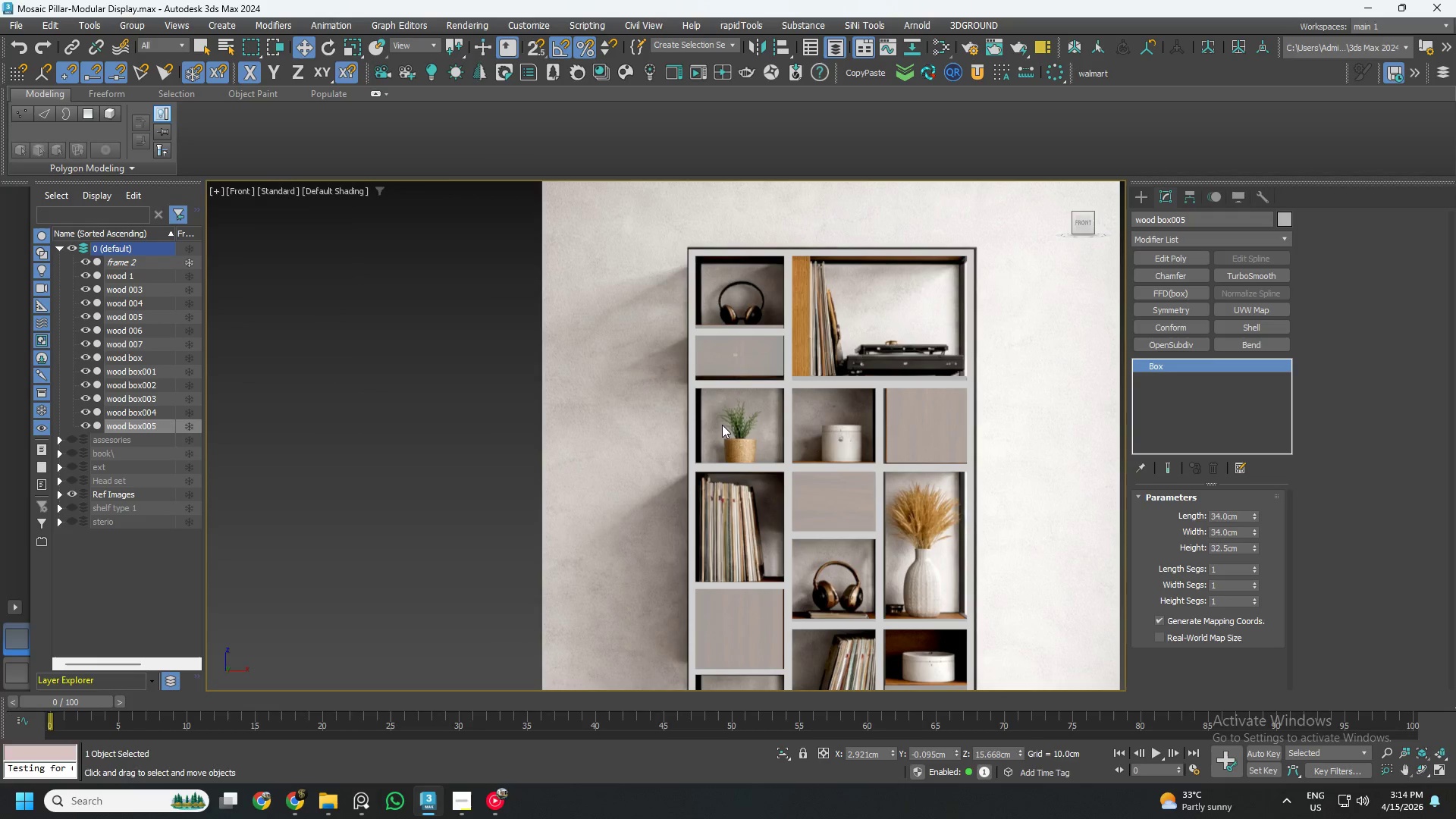 
key(Control+S)
 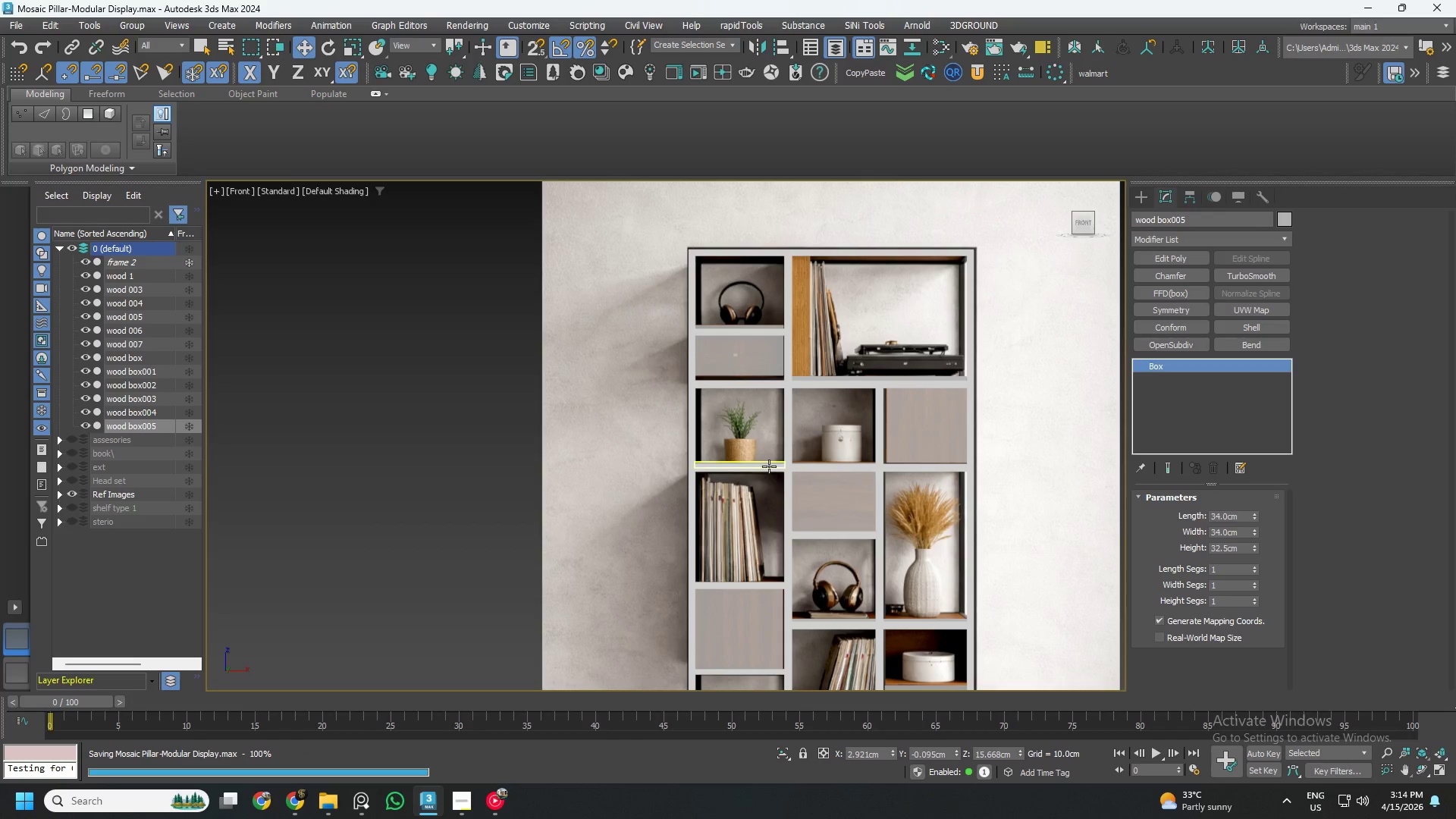 
scroll: coordinate [968, 501], scroll_direction: down, amount: 2.0
 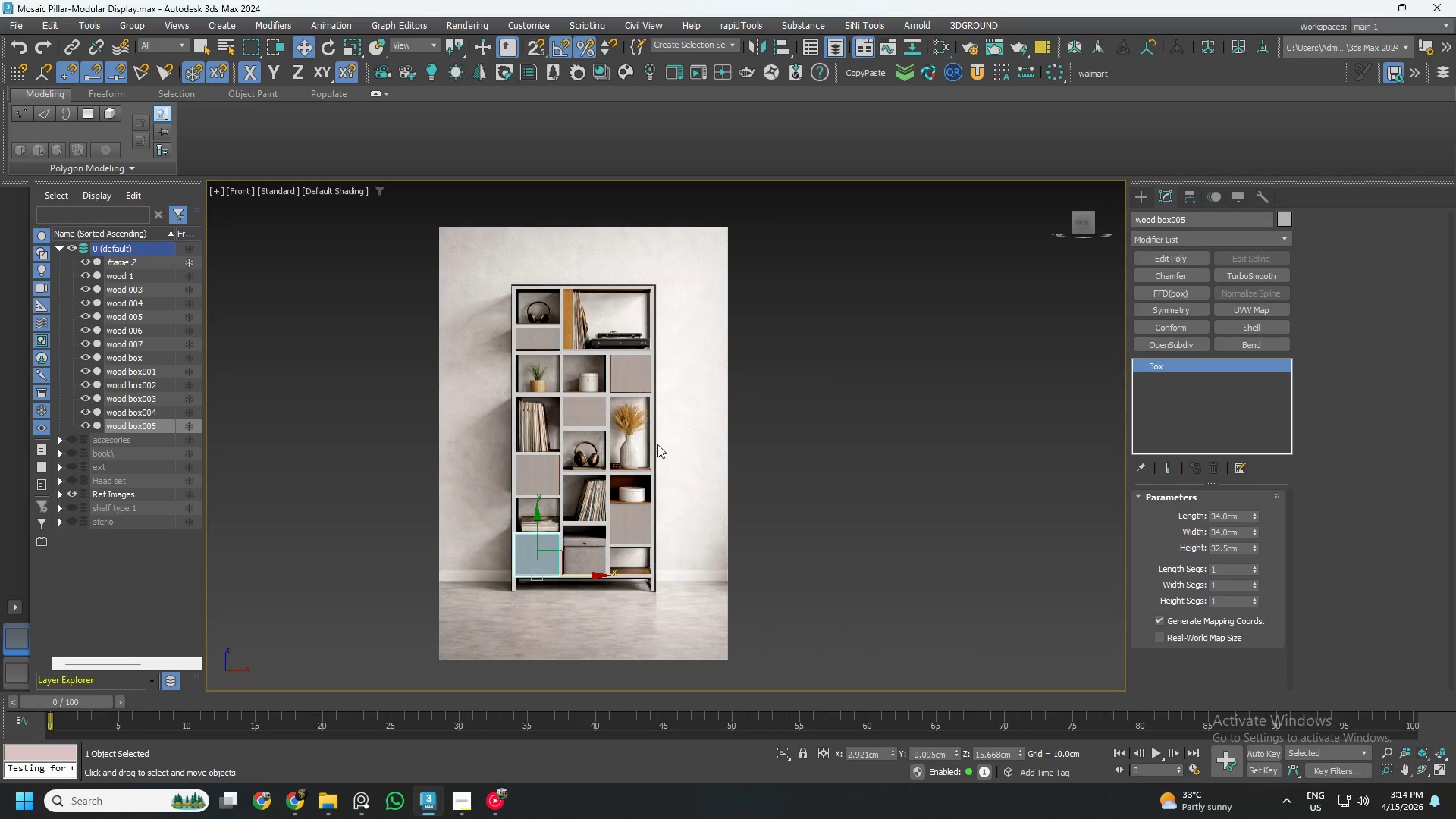 
scroll: coordinate [657, 438], scroll_direction: up, amount: 2.0
 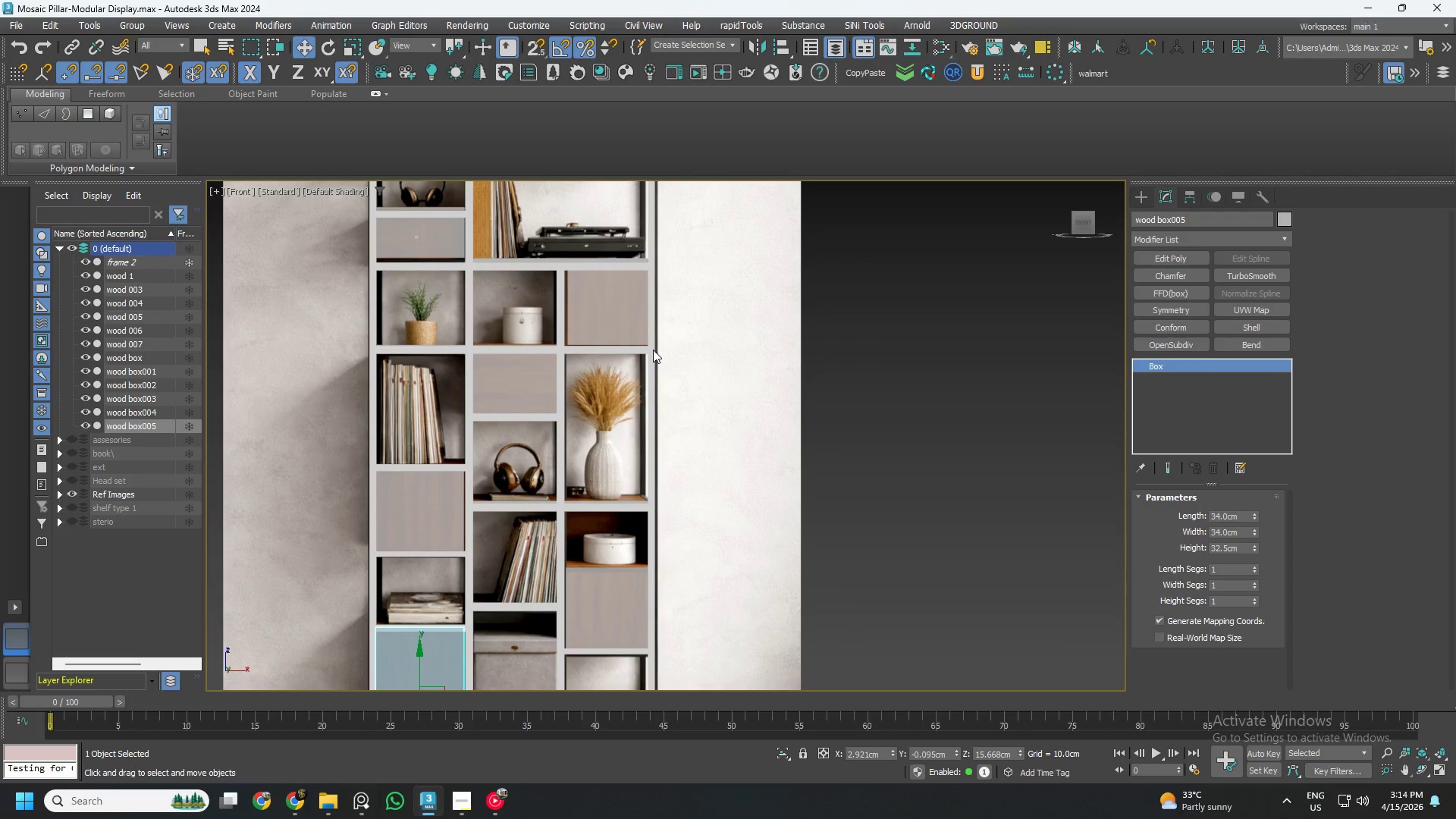 
hold_key(key=AltLeft, duration=2.19)
 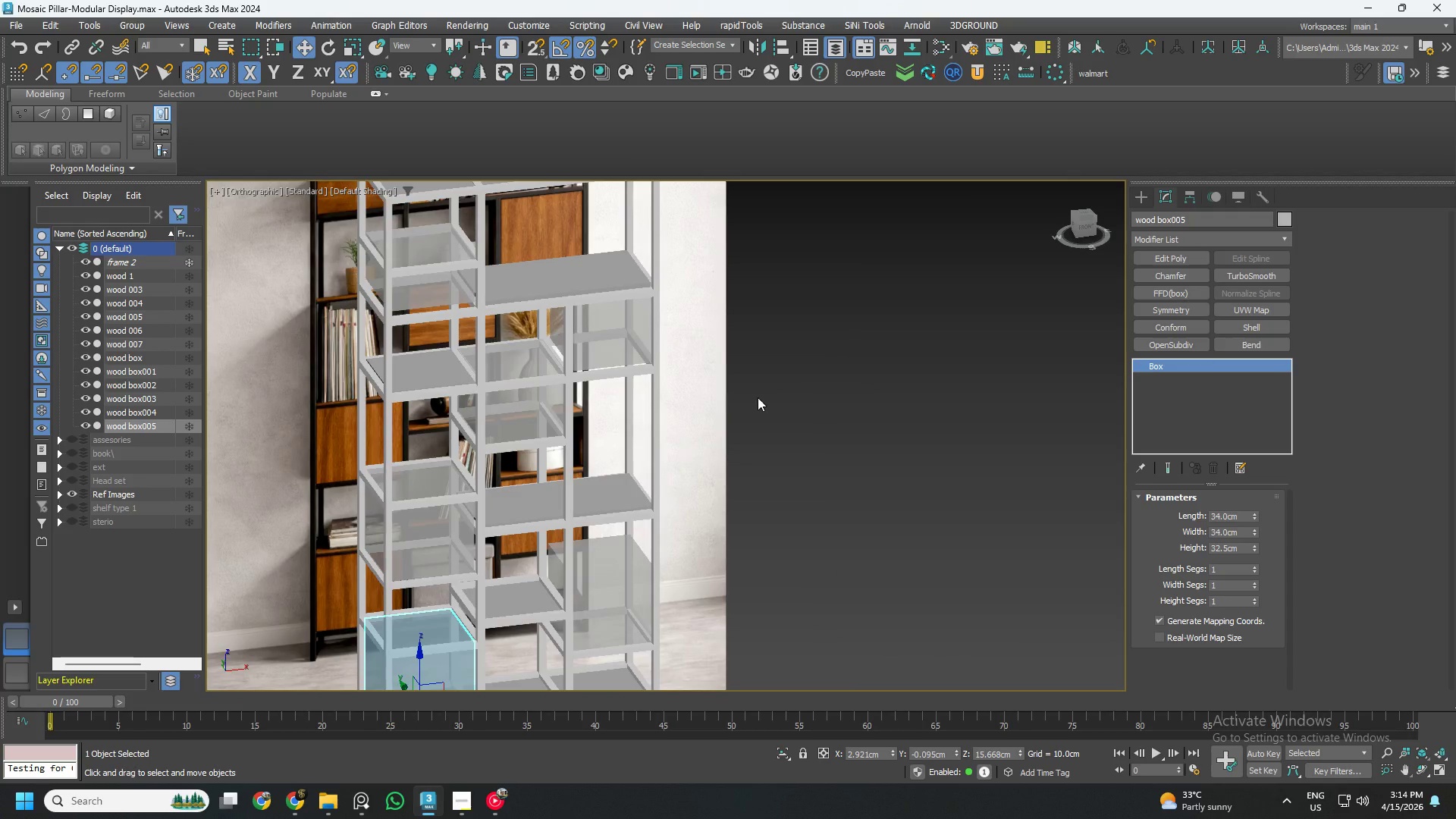 
scroll: coordinate [758, 397], scroll_direction: down, amount: 2.0
 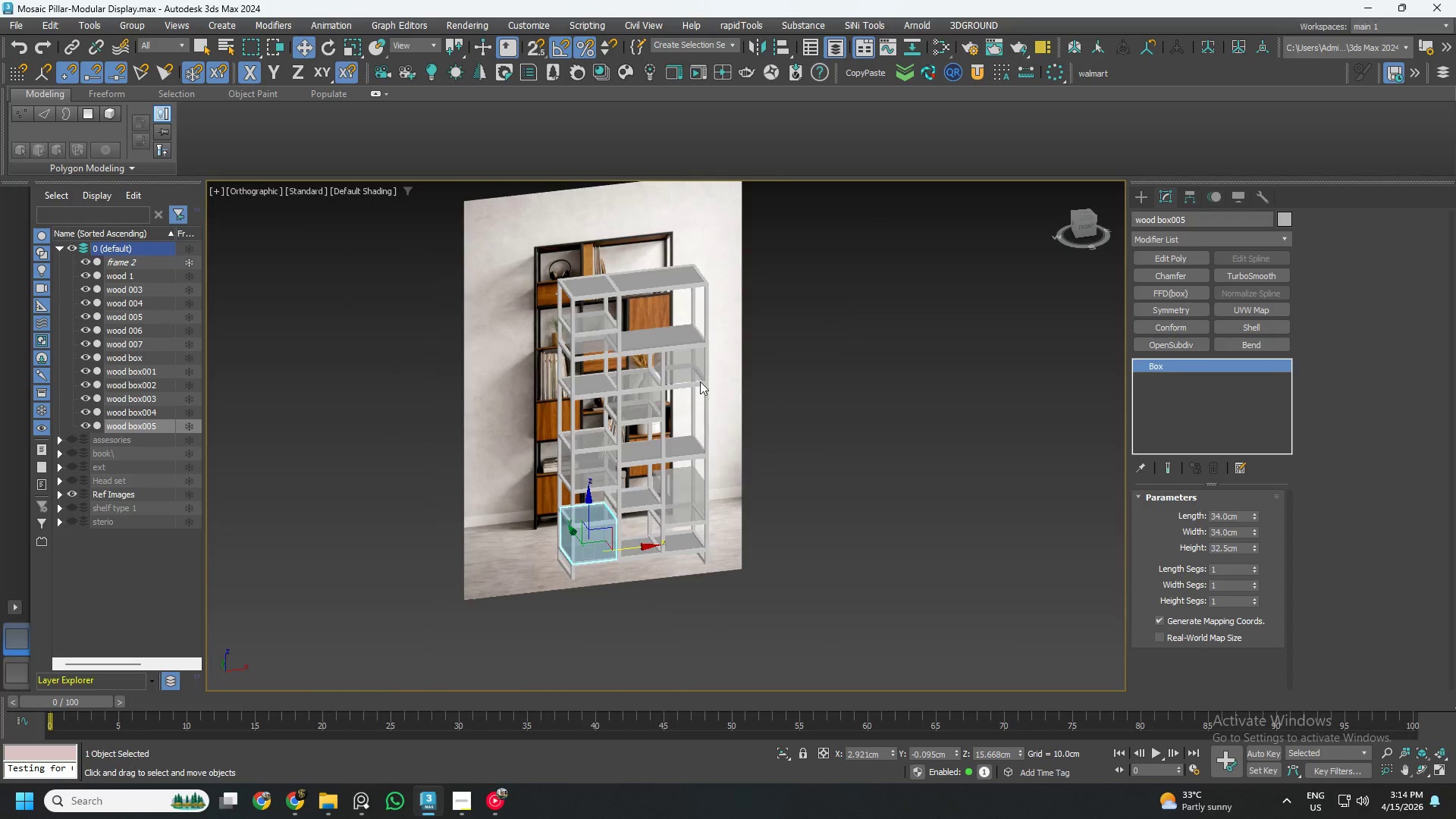 